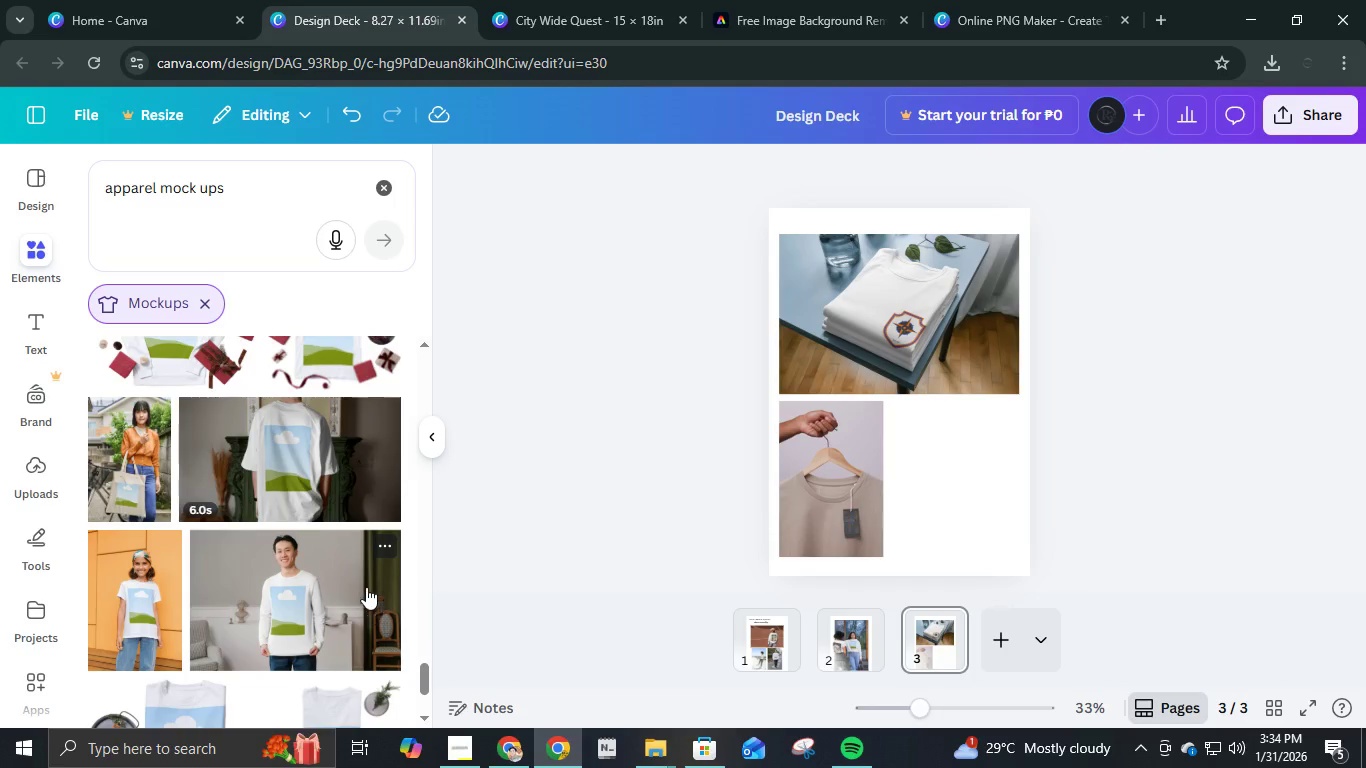 
left_click([315, 466])
 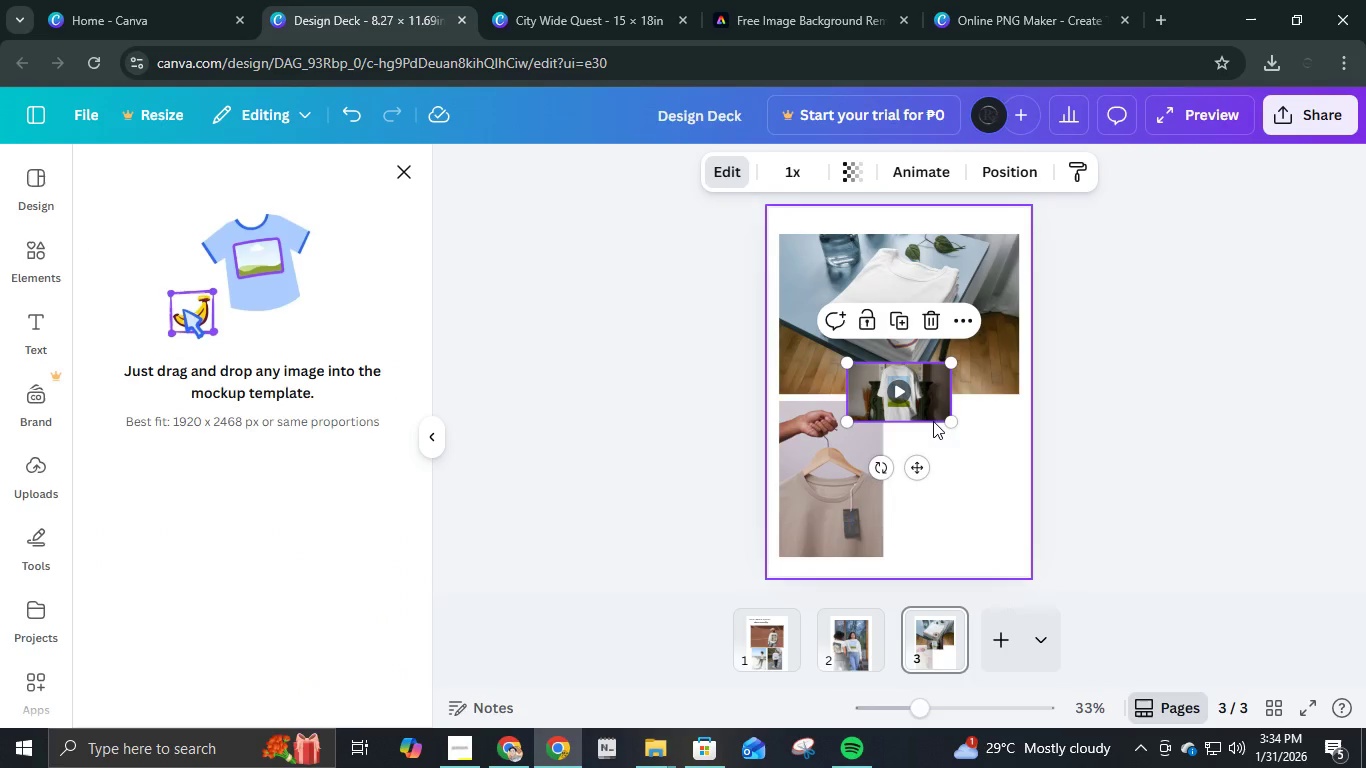 
left_click([939, 318])
 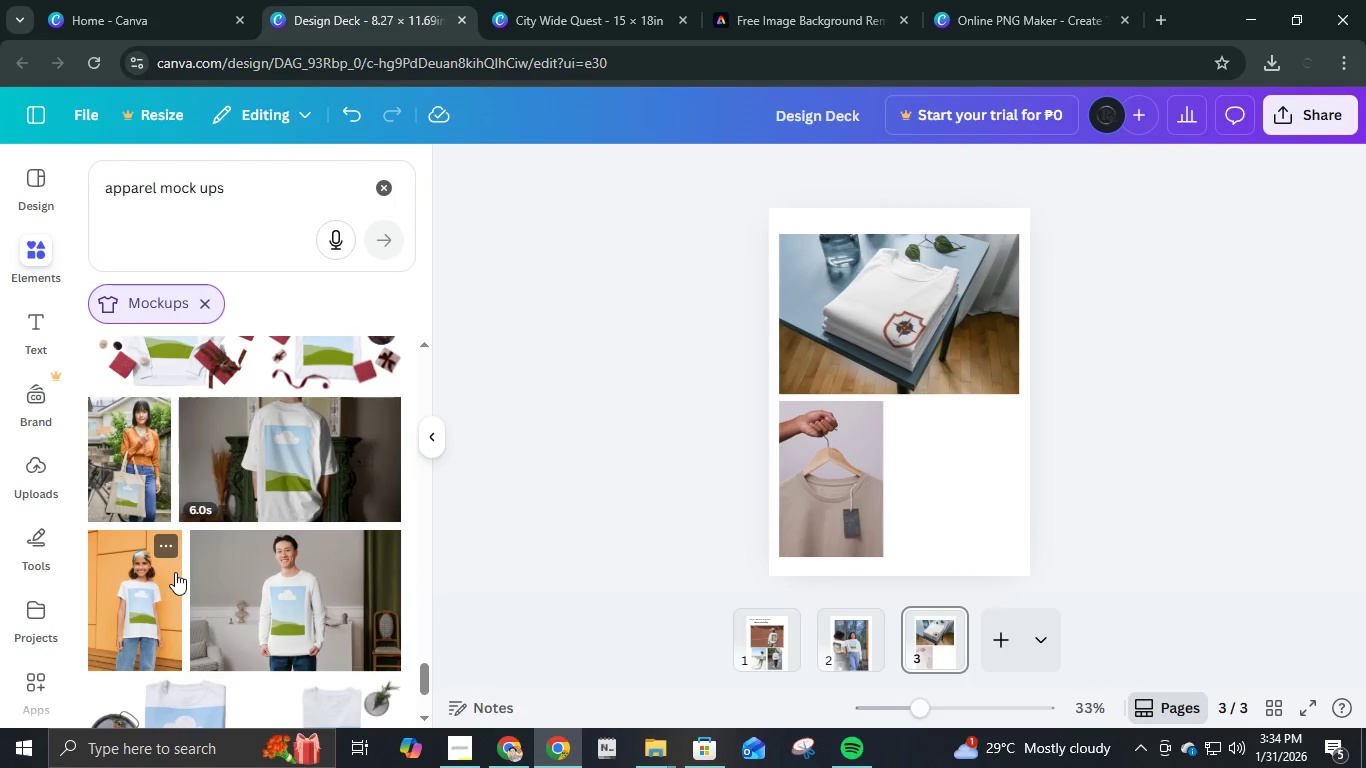 
scroll: coordinate [327, 603], scroll_direction: down, amount: 6.0
 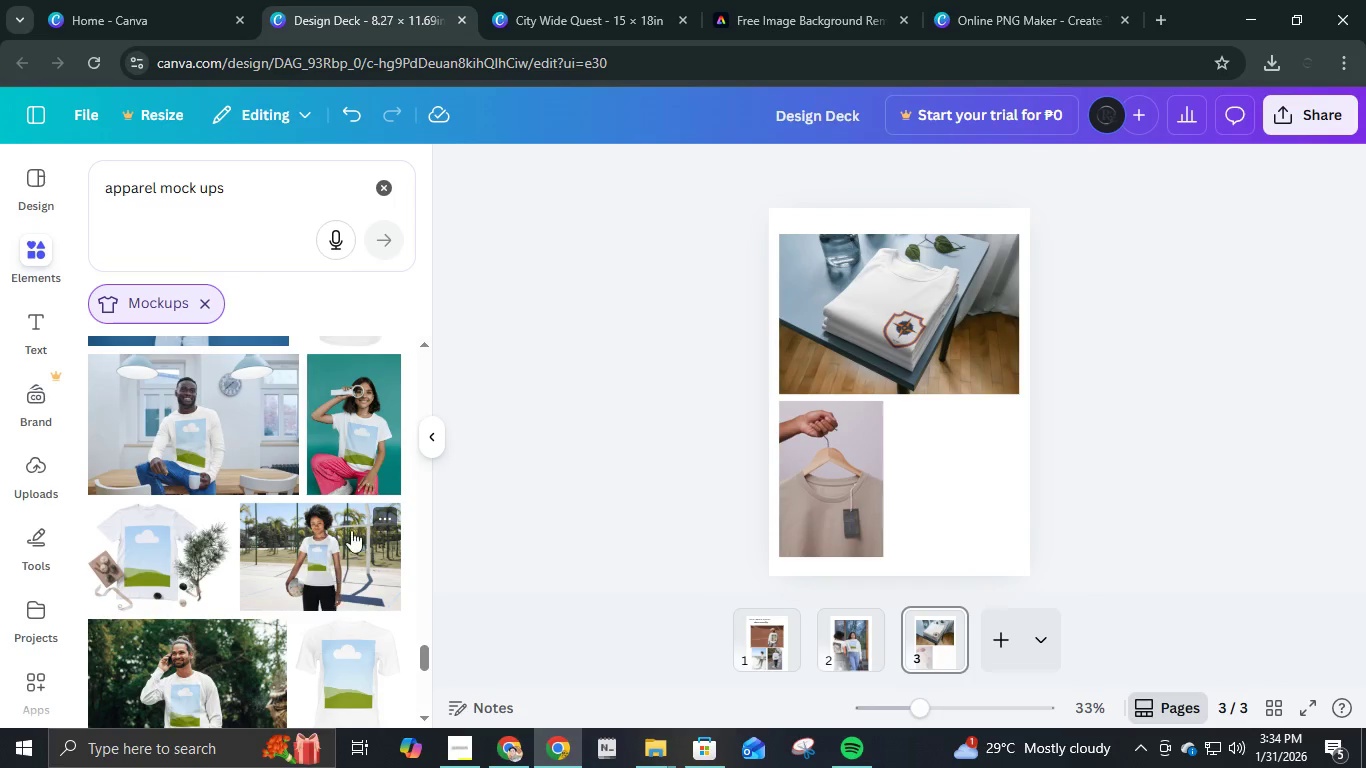 
left_click([371, 456])
 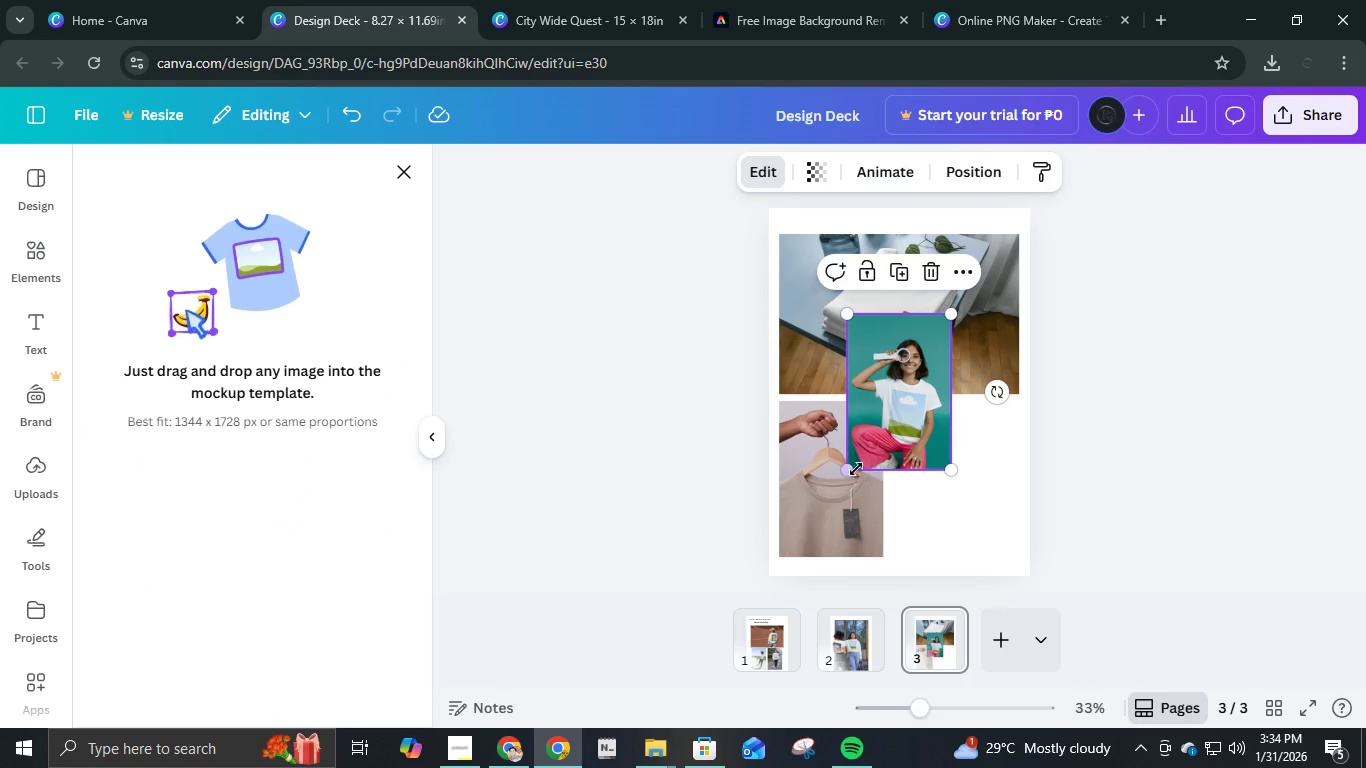 
left_click_drag(start_coordinate=[890, 409], to_coordinate=[941, 496])
 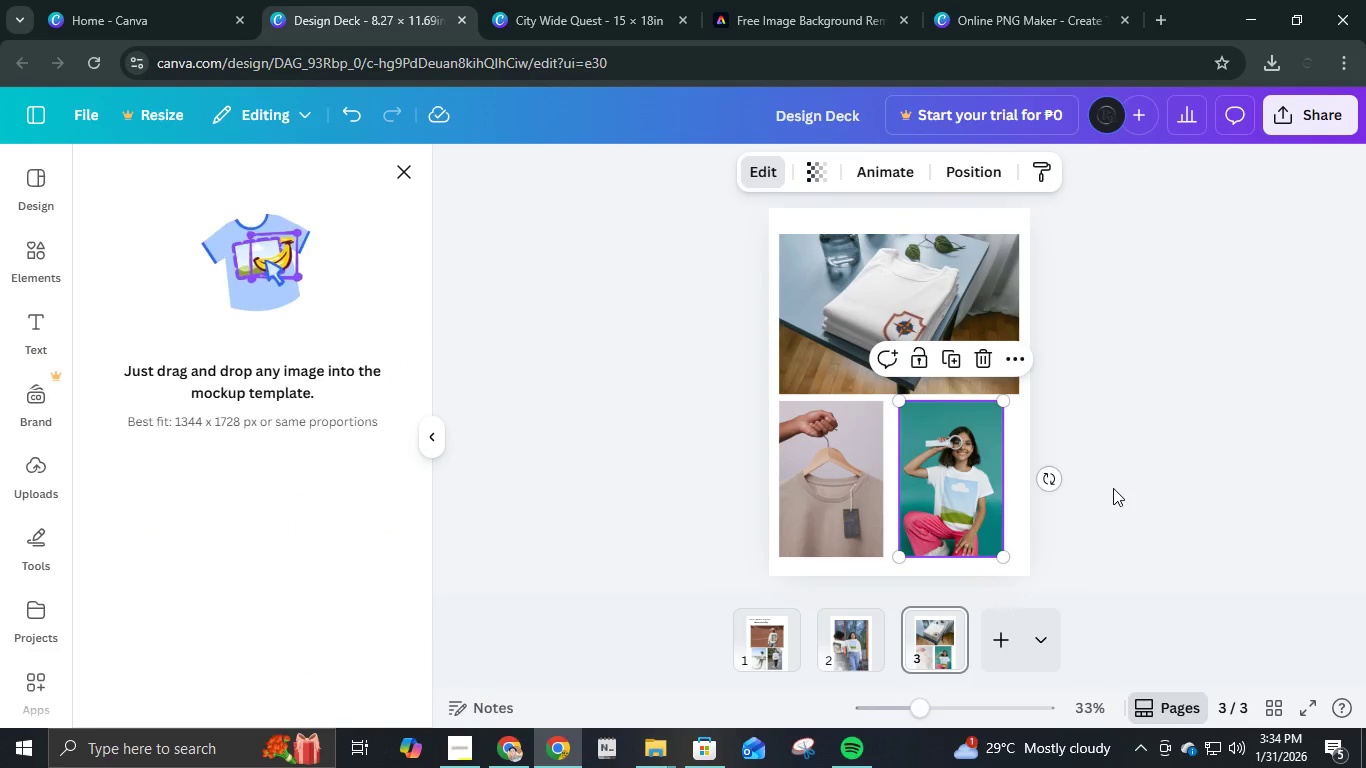 
left_click([1113, 488])
 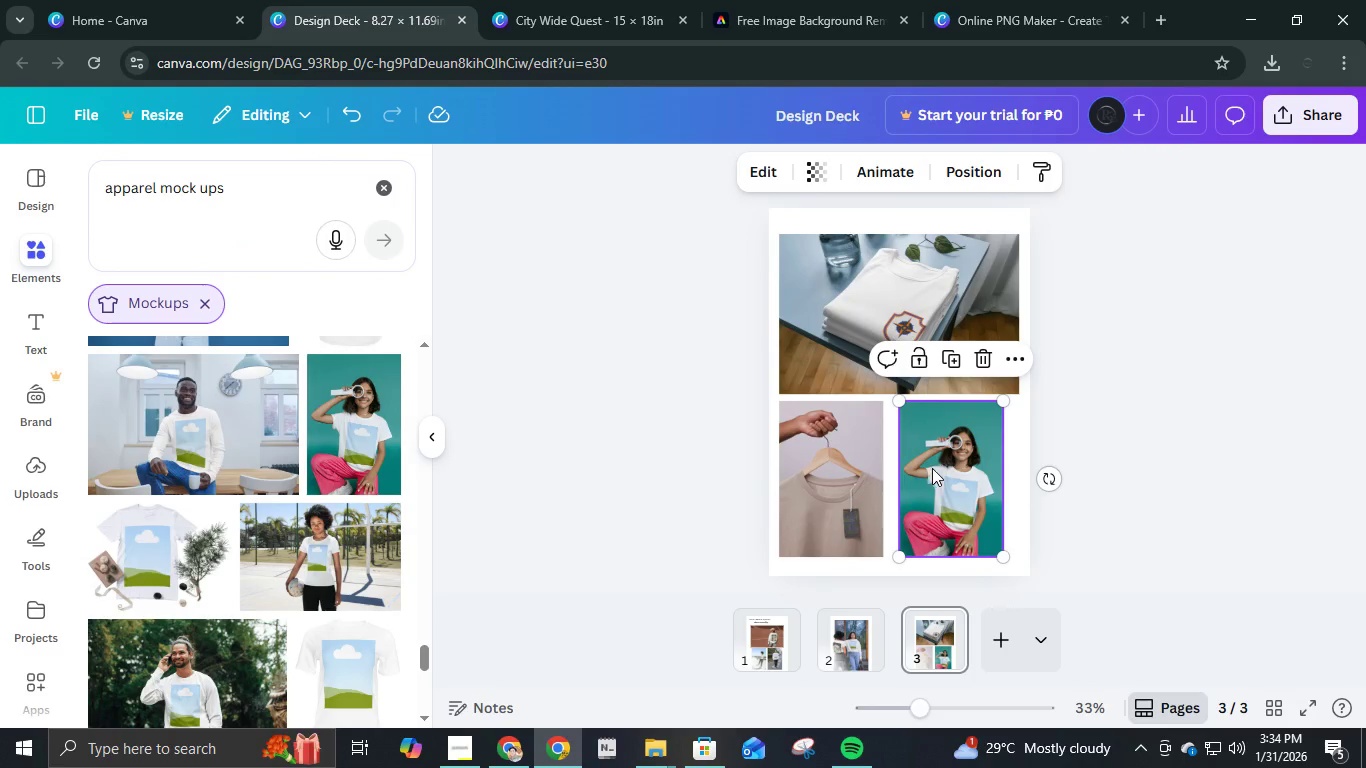 
left_click([963, 448])
 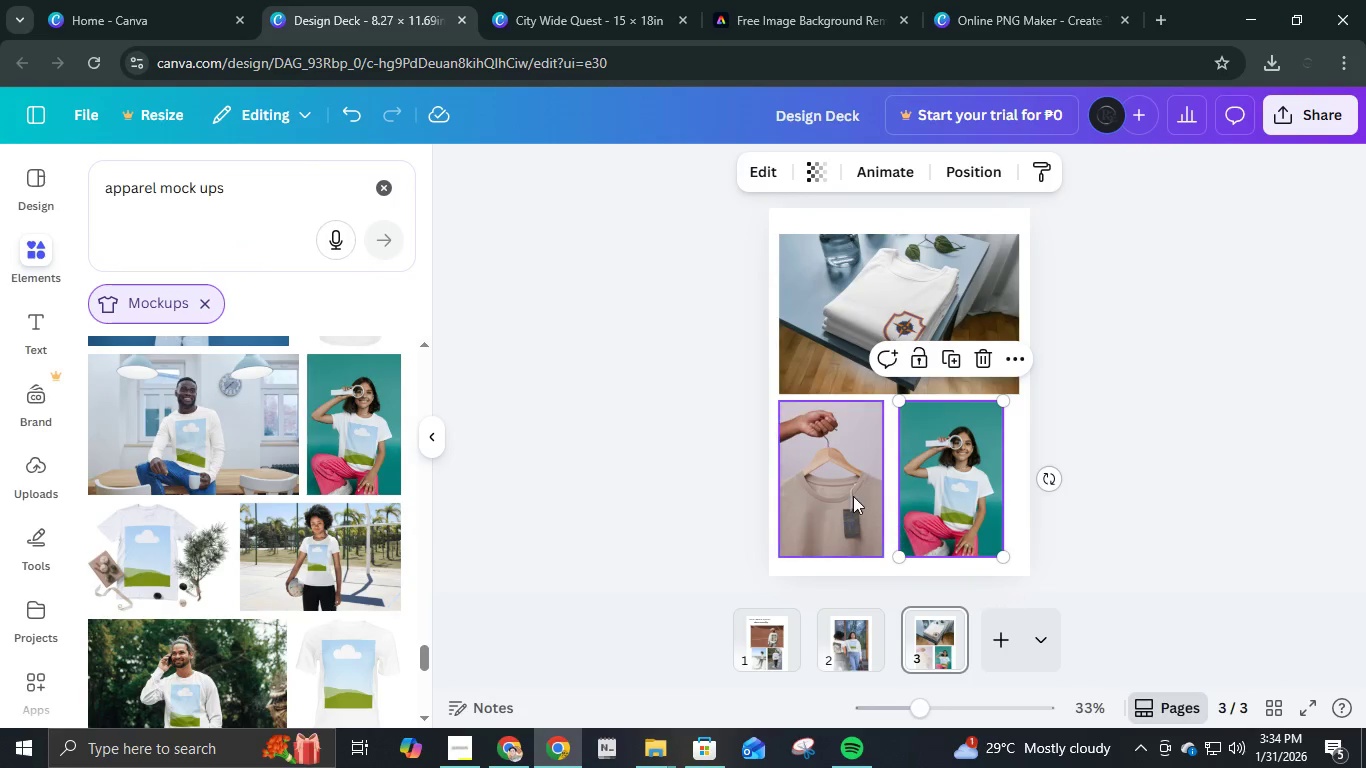 
key(ArrowRight)
 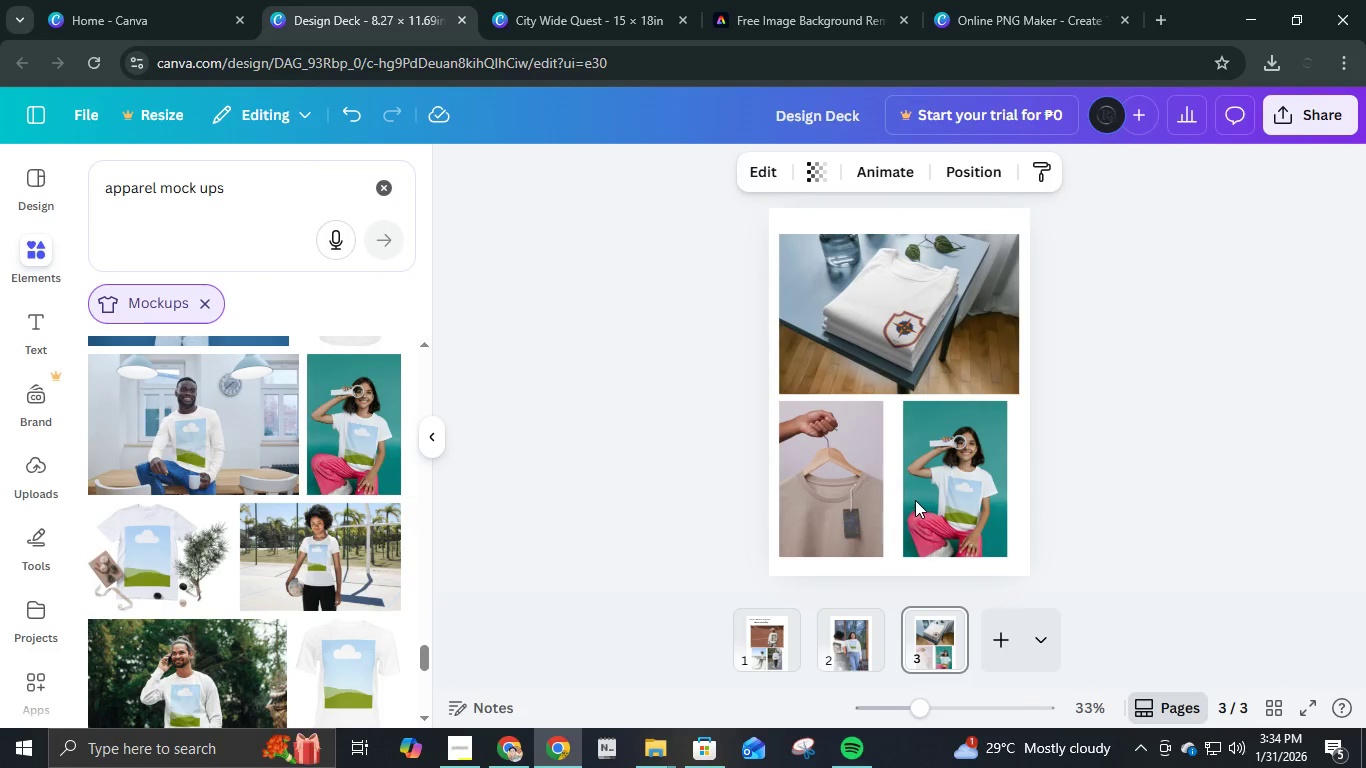 
key(ArrowRight)
 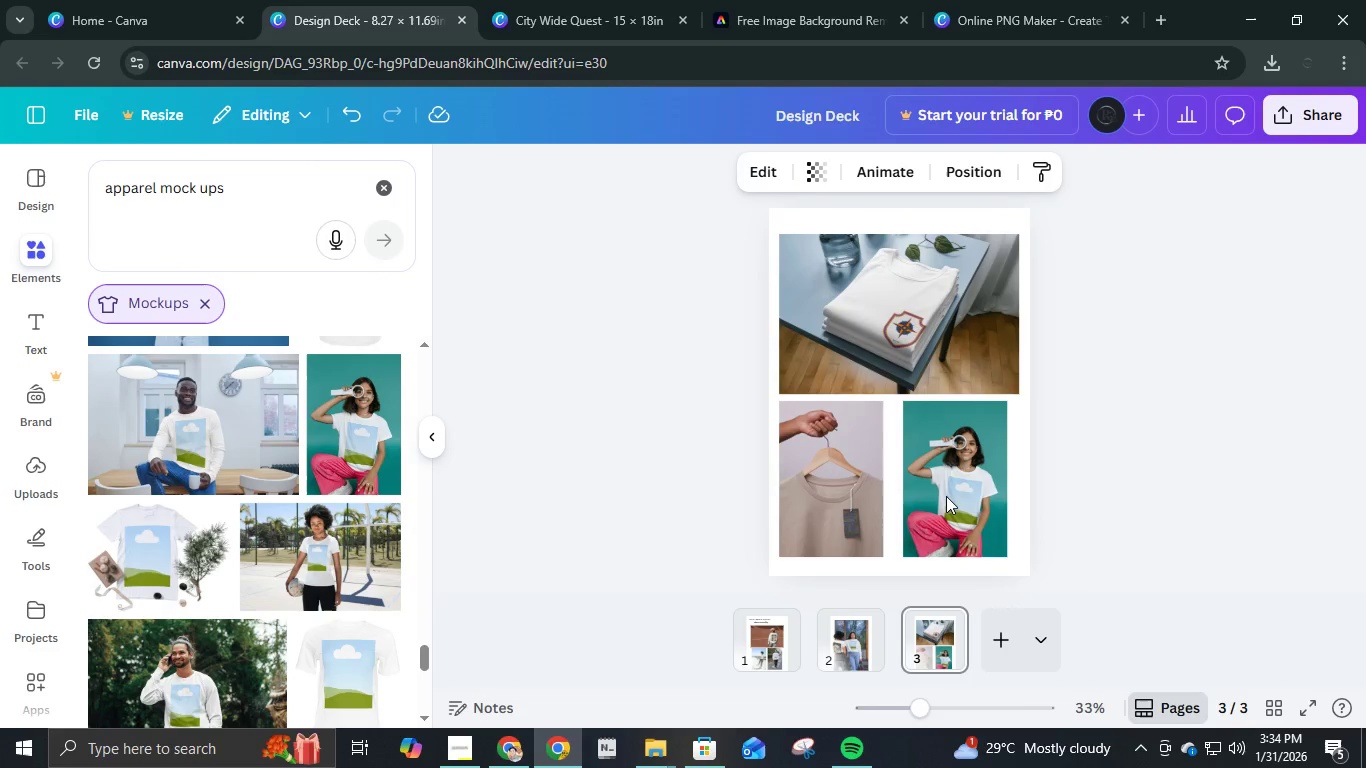 
key(ArrowRight)
 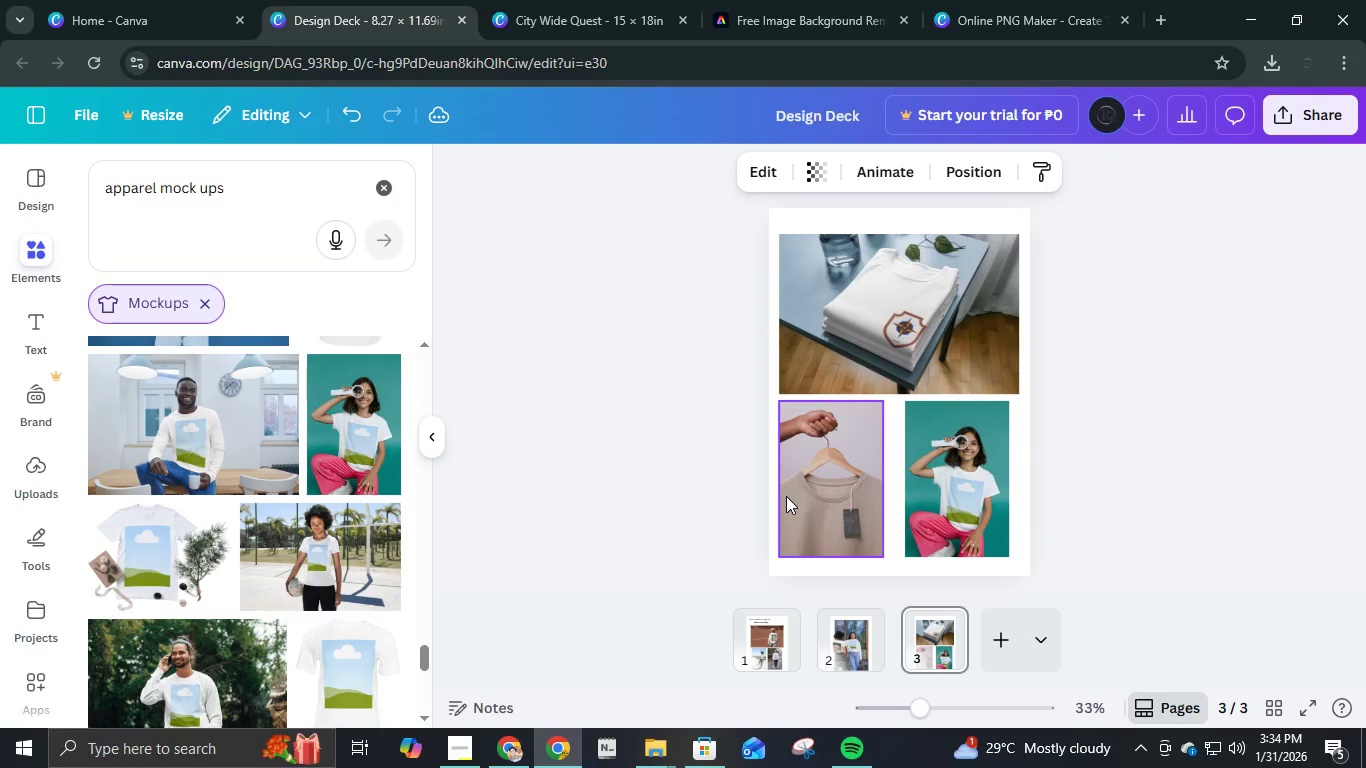 
left_click([786, 496])
 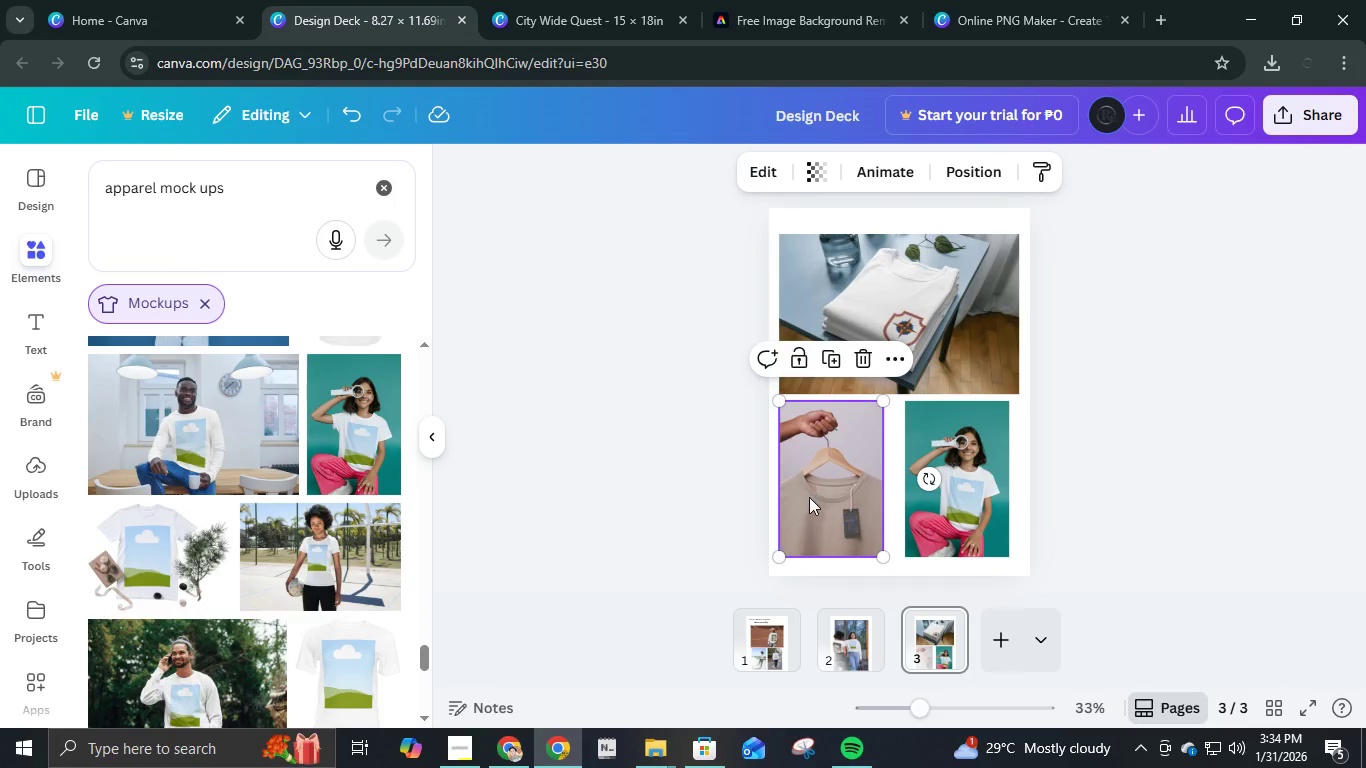 
key(ArrowRight)
 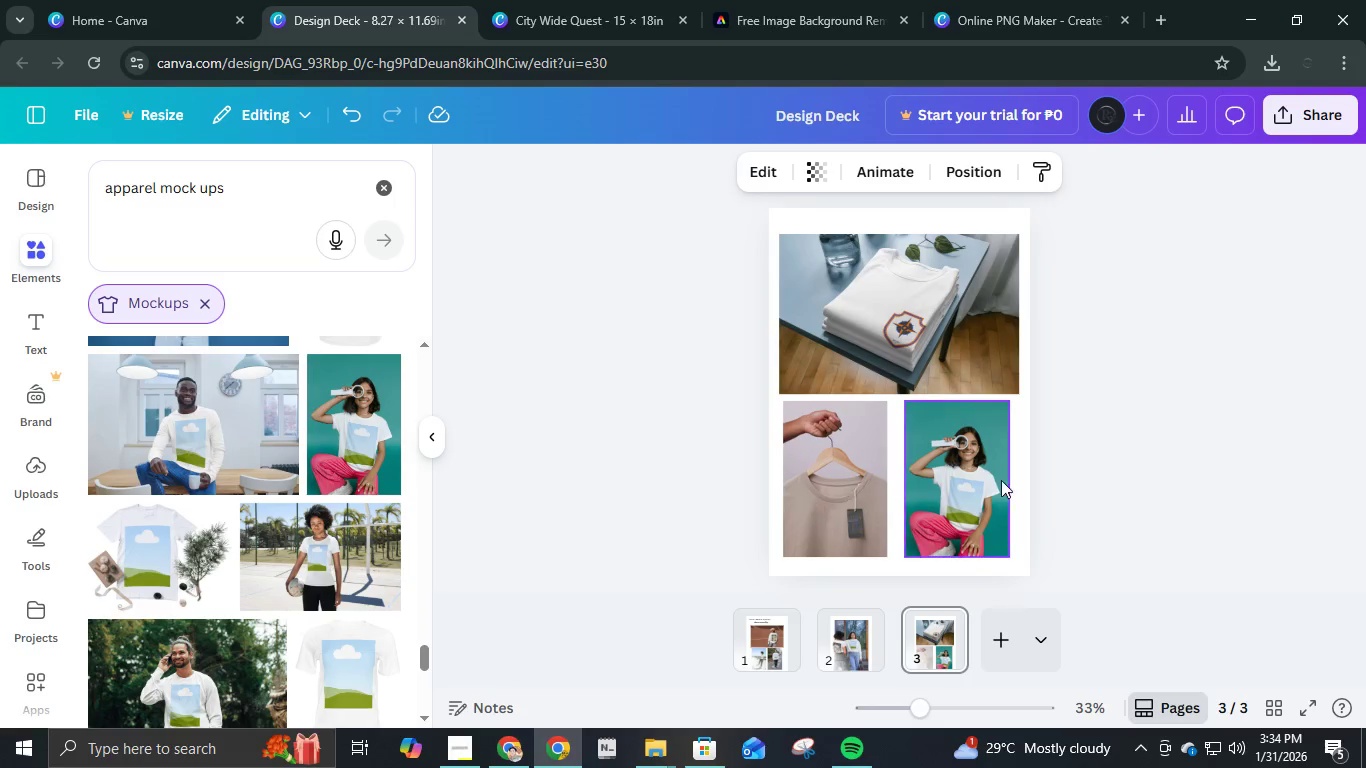 
key(ArrowRight)
 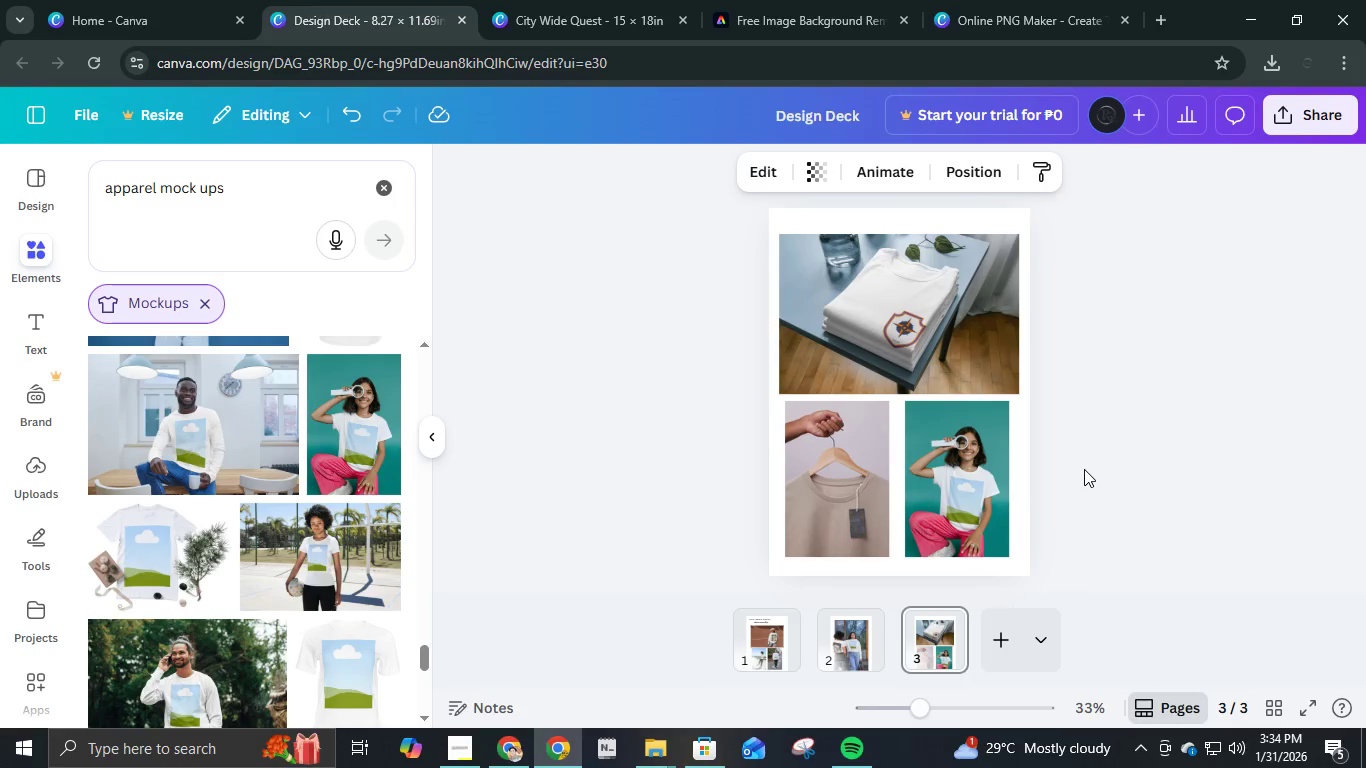 
key(ArrowRight)
 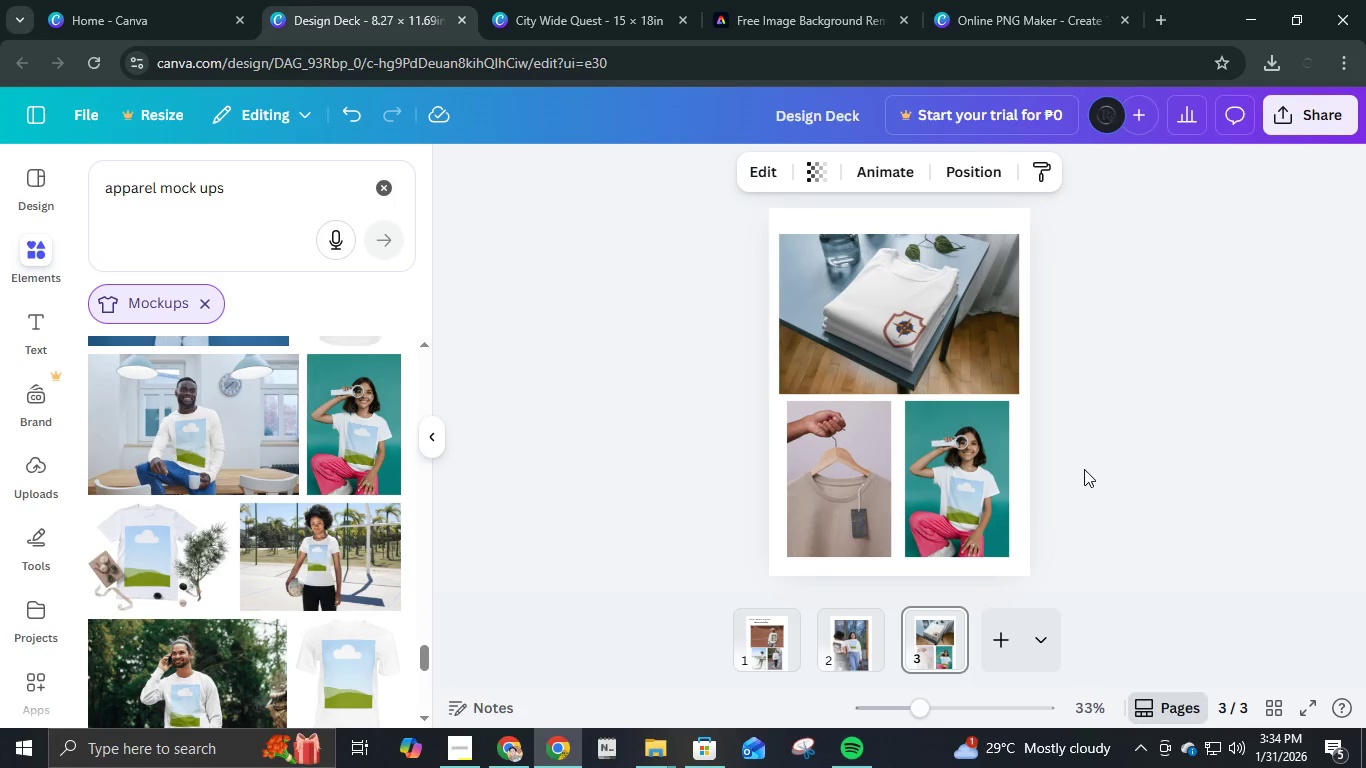 
key(ArrowRight)
 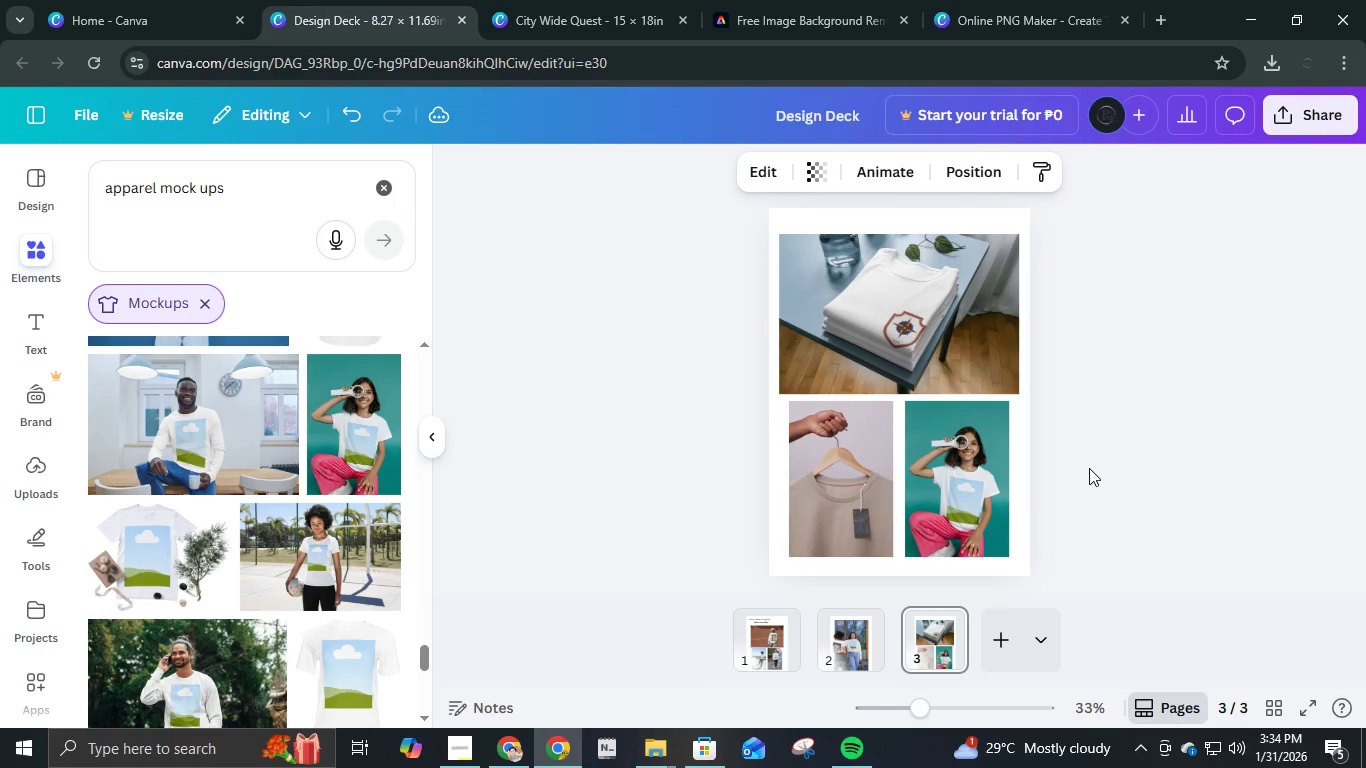 
key(ArrowRight)
 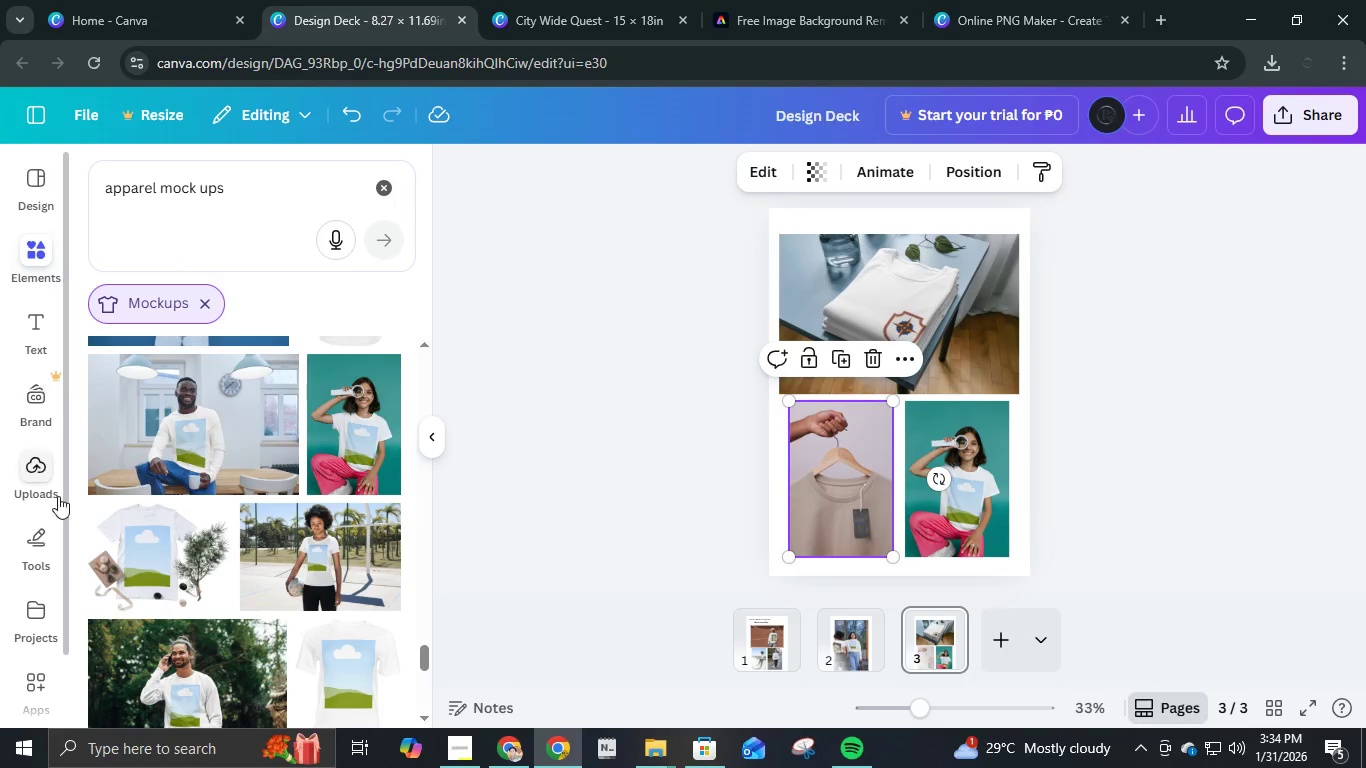 
left_click([33, 485])
 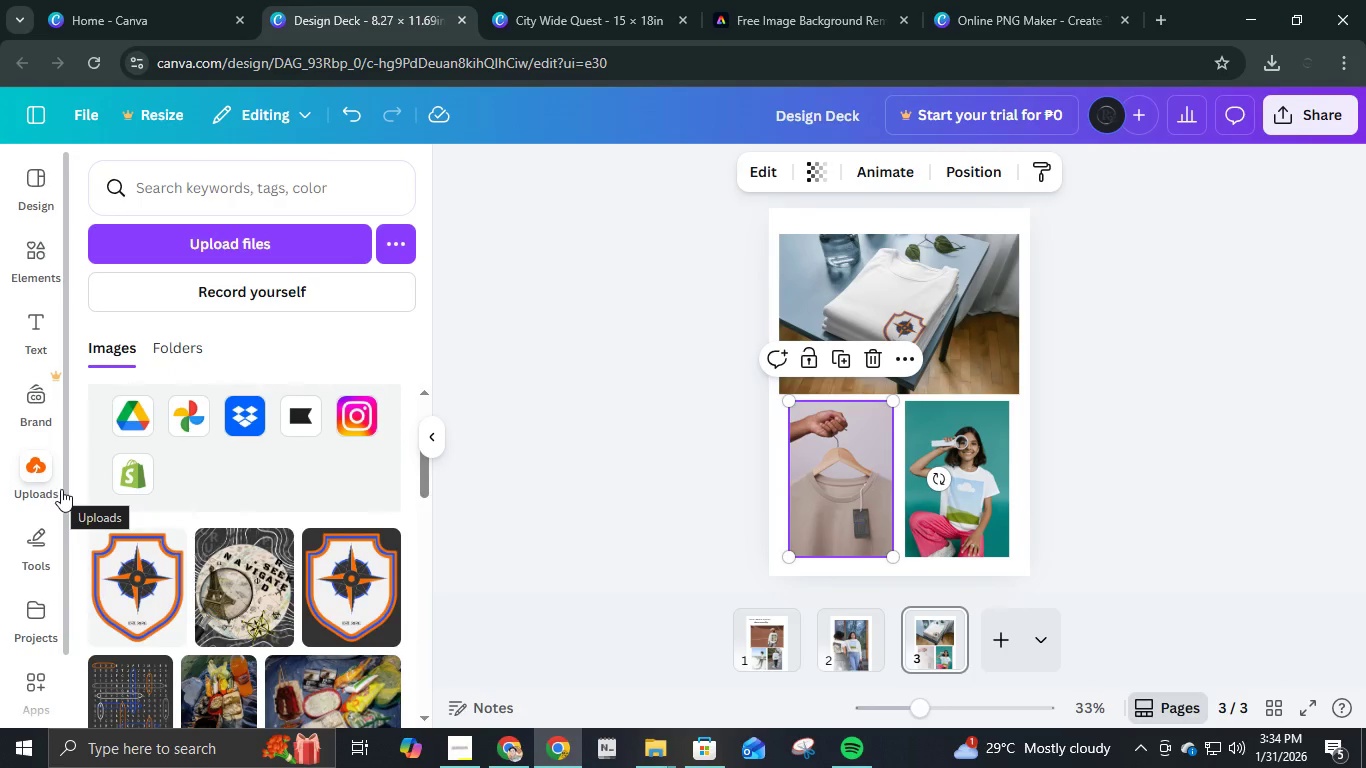 
left_click([139, 690])
 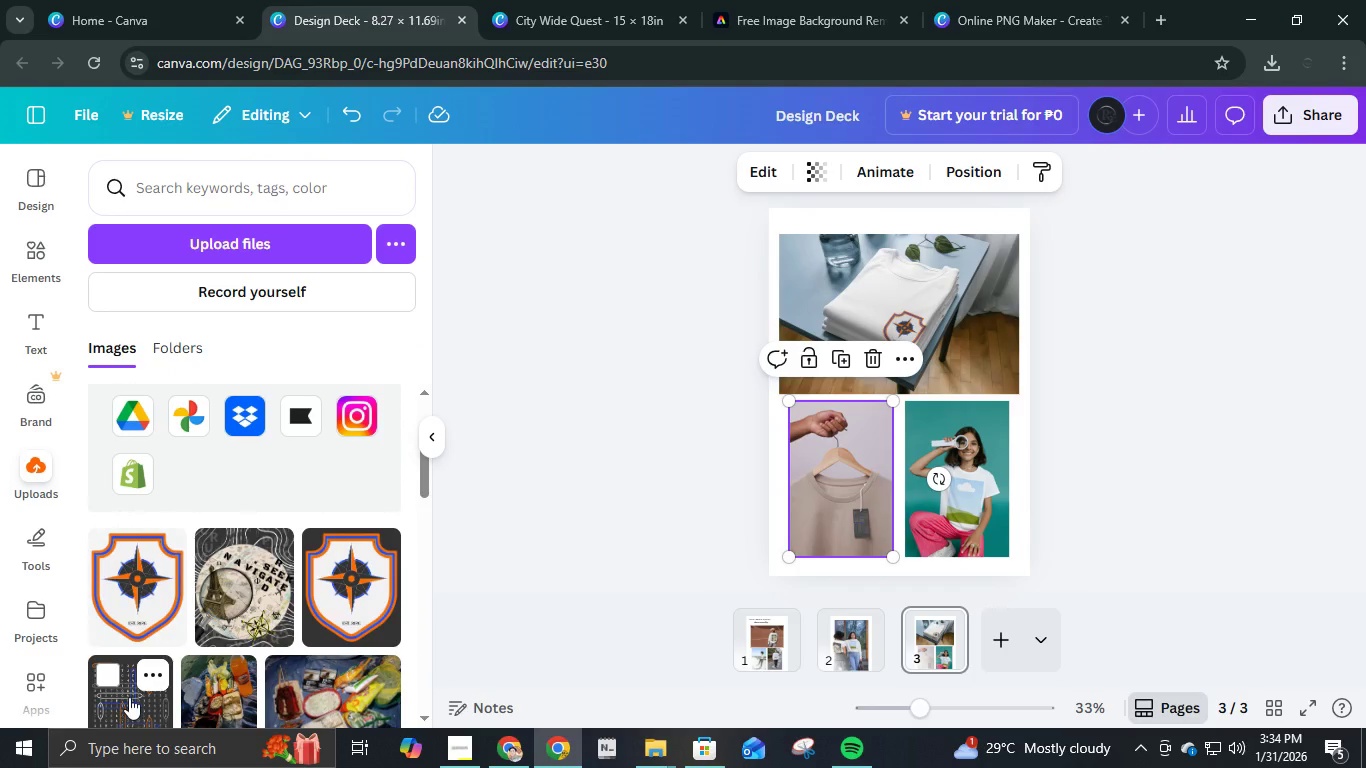 
left_click([129, 697])
 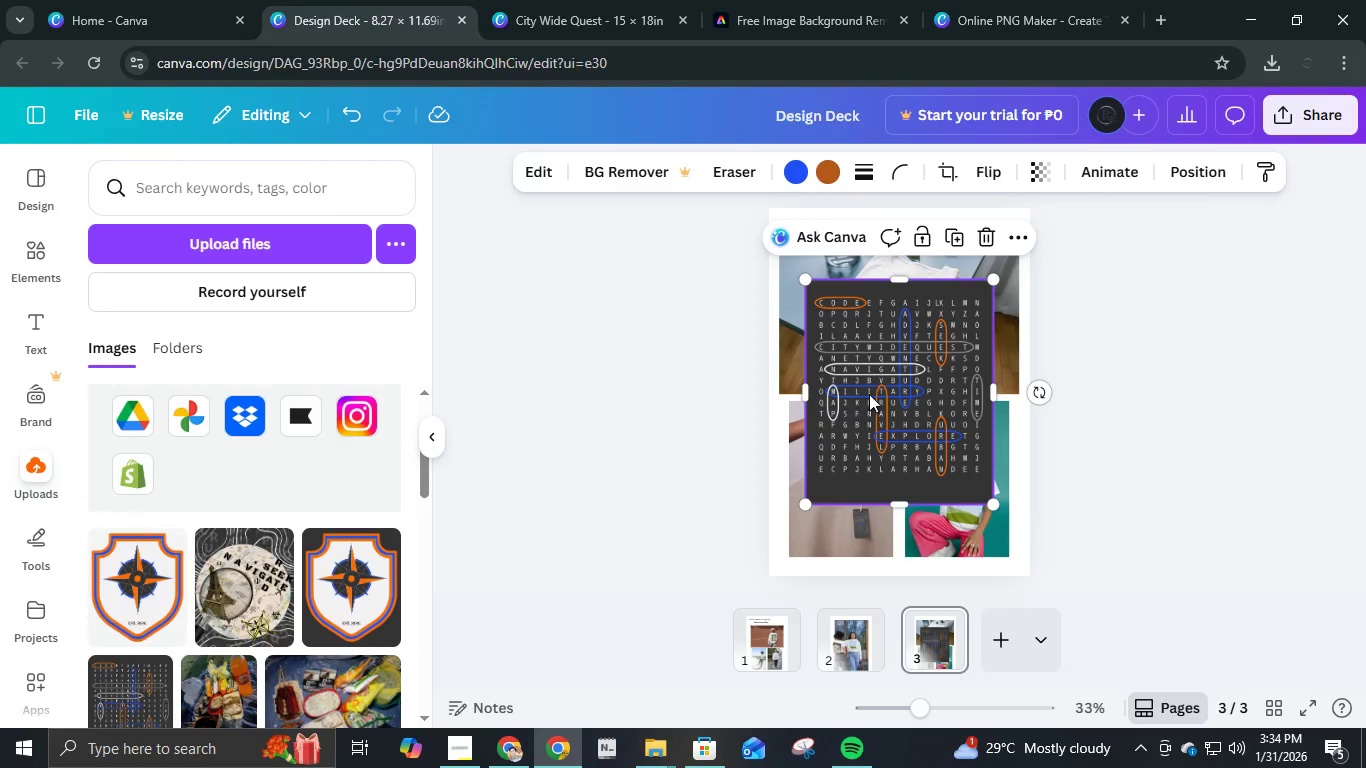 
left_click_drag(start_coordinate=[881, 394], to_coordinate=[947, 487])
 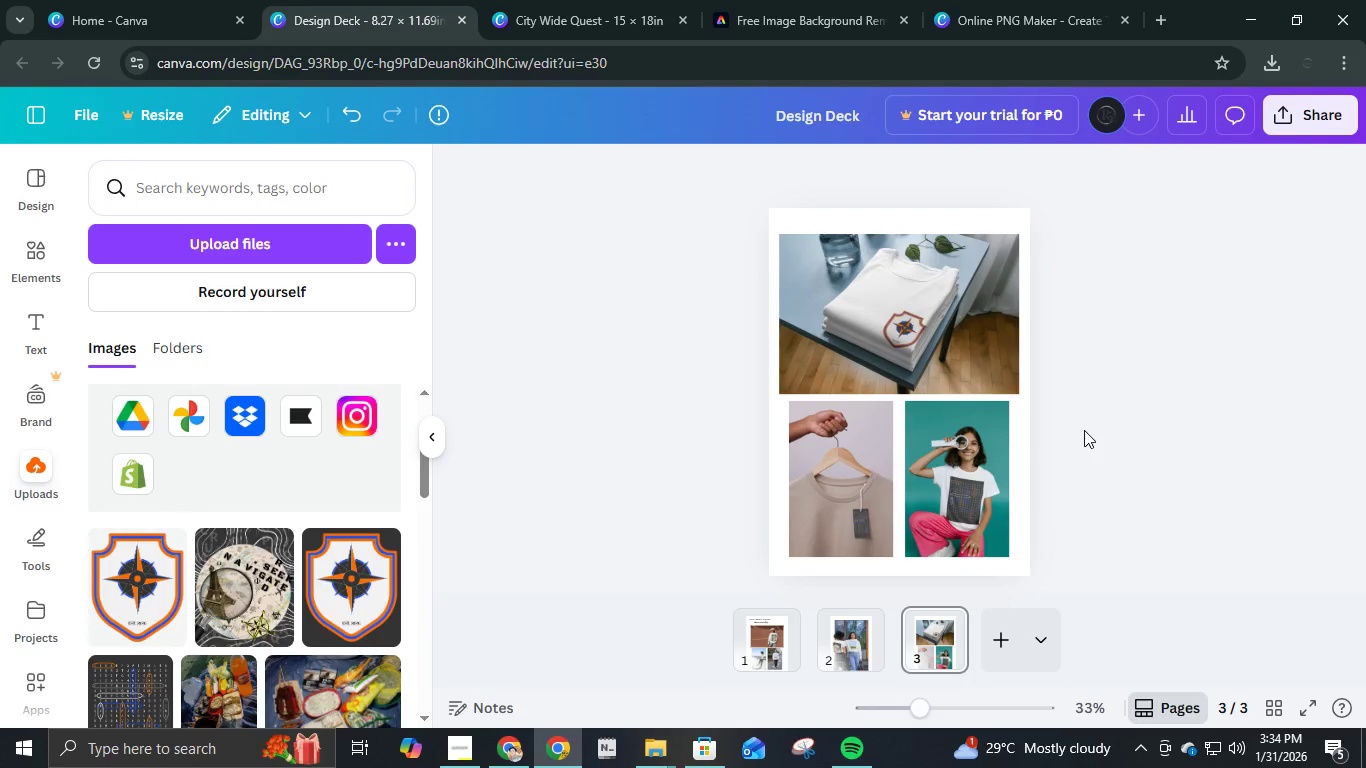 
wait(7.22)
 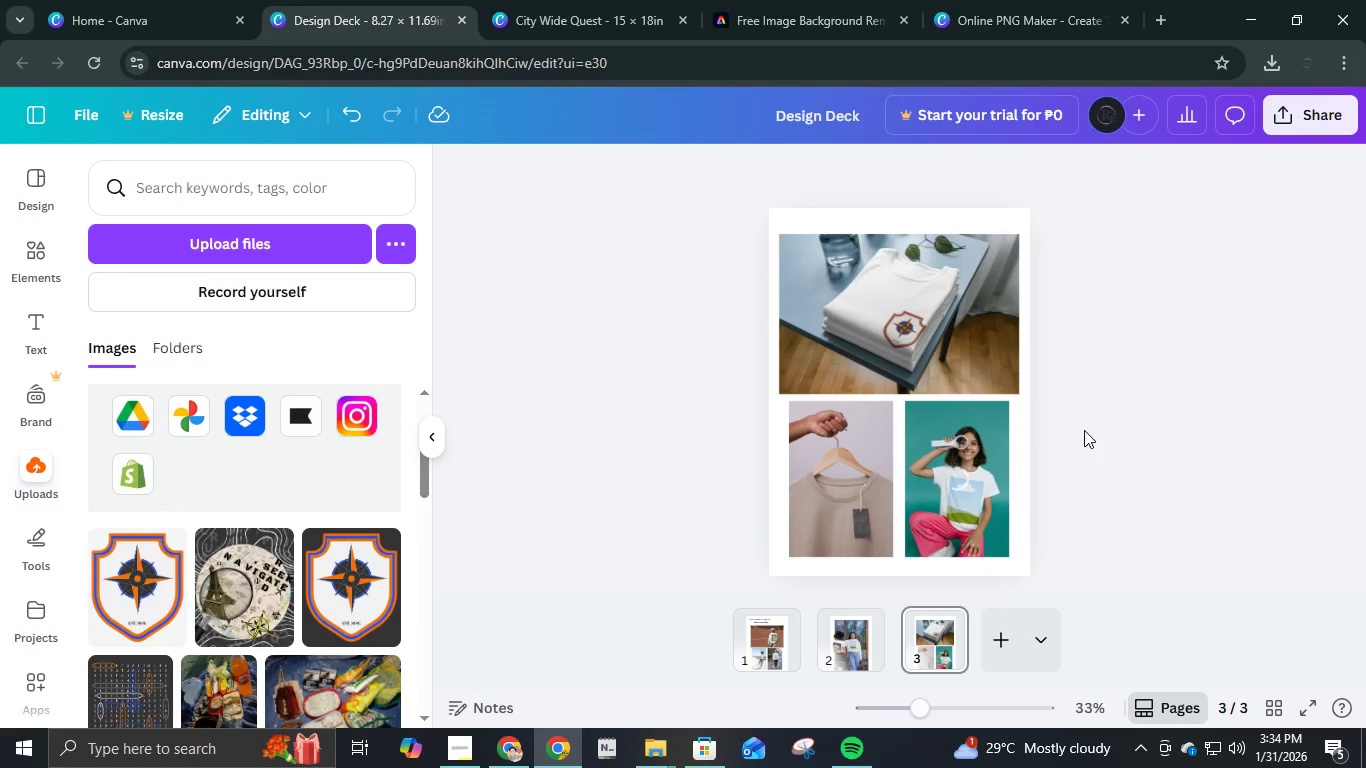 
left_click([261, 625])
 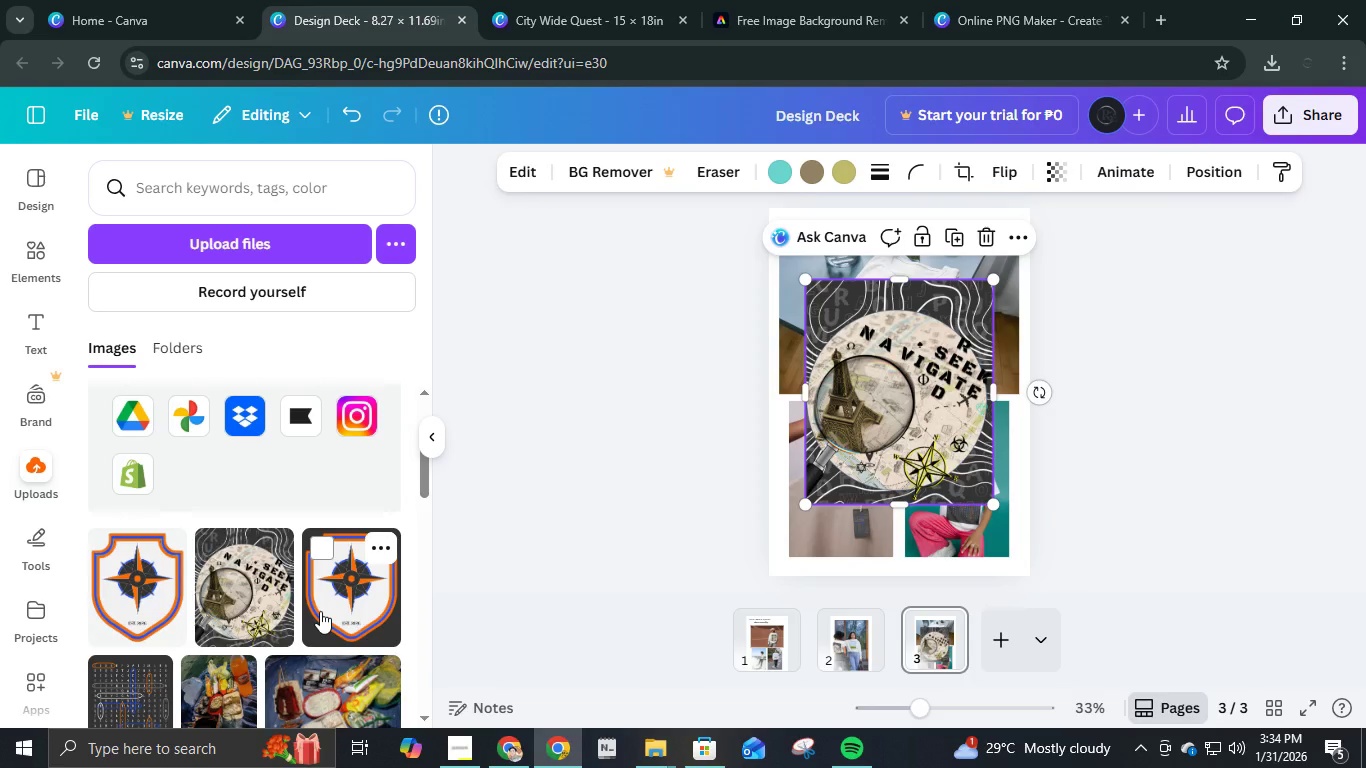 
left_click([320, 611])
 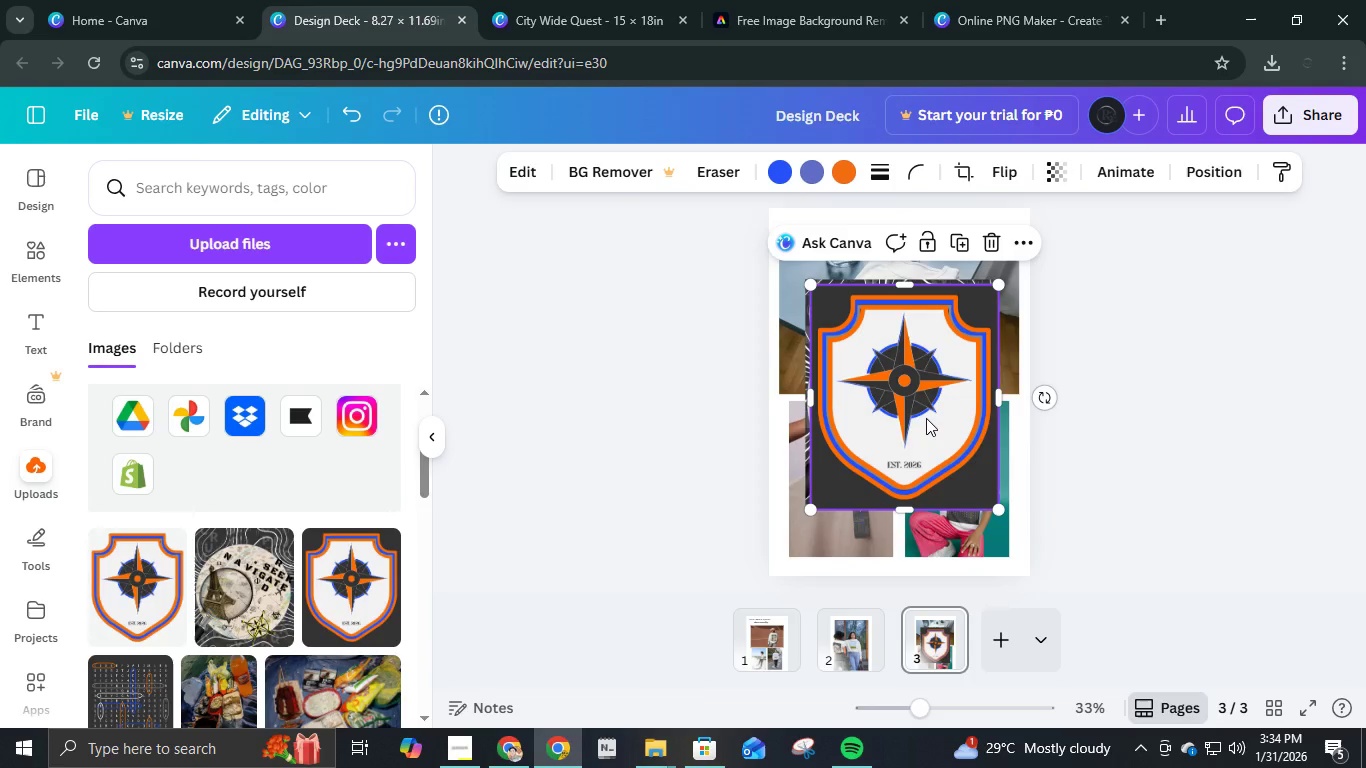 
left_click_drag(start_coordinate=[926, 418], to_coordinate=[919, 428])
 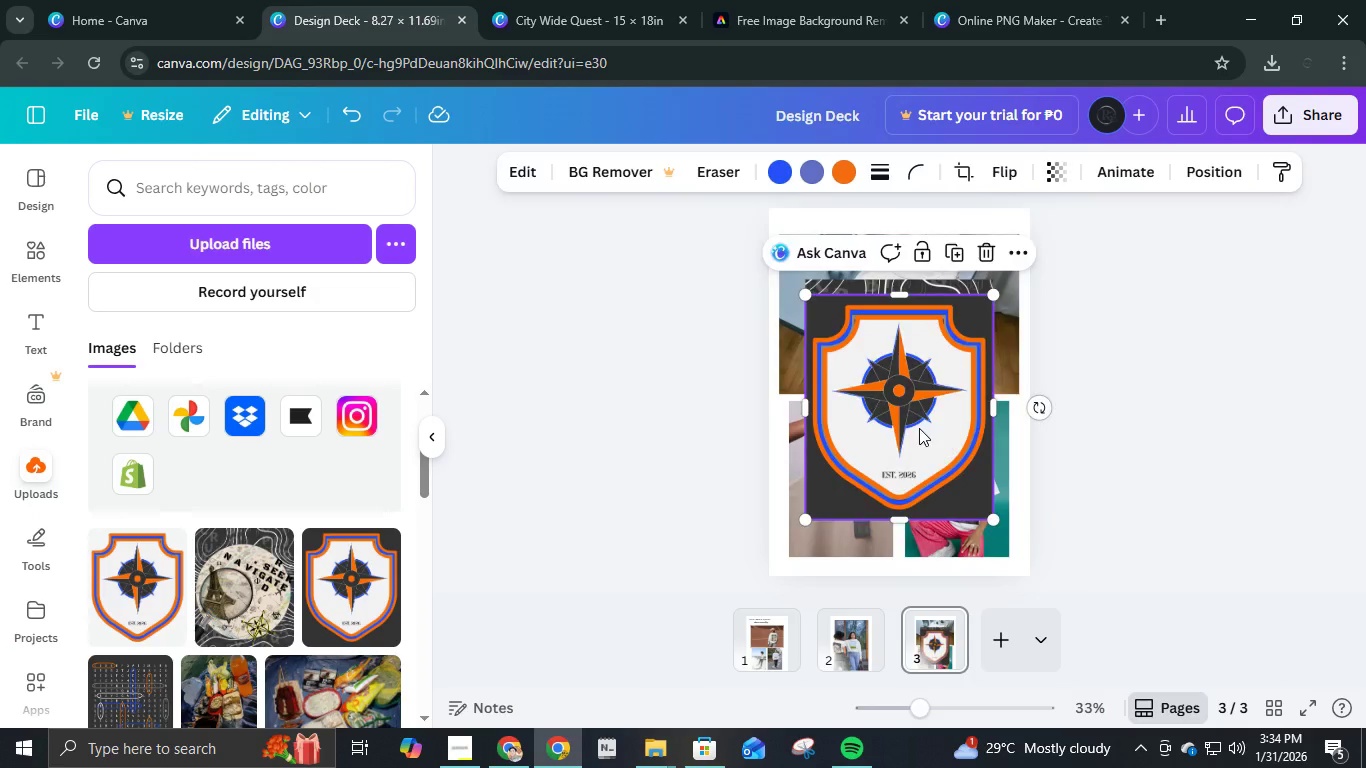 
key(Delete)
 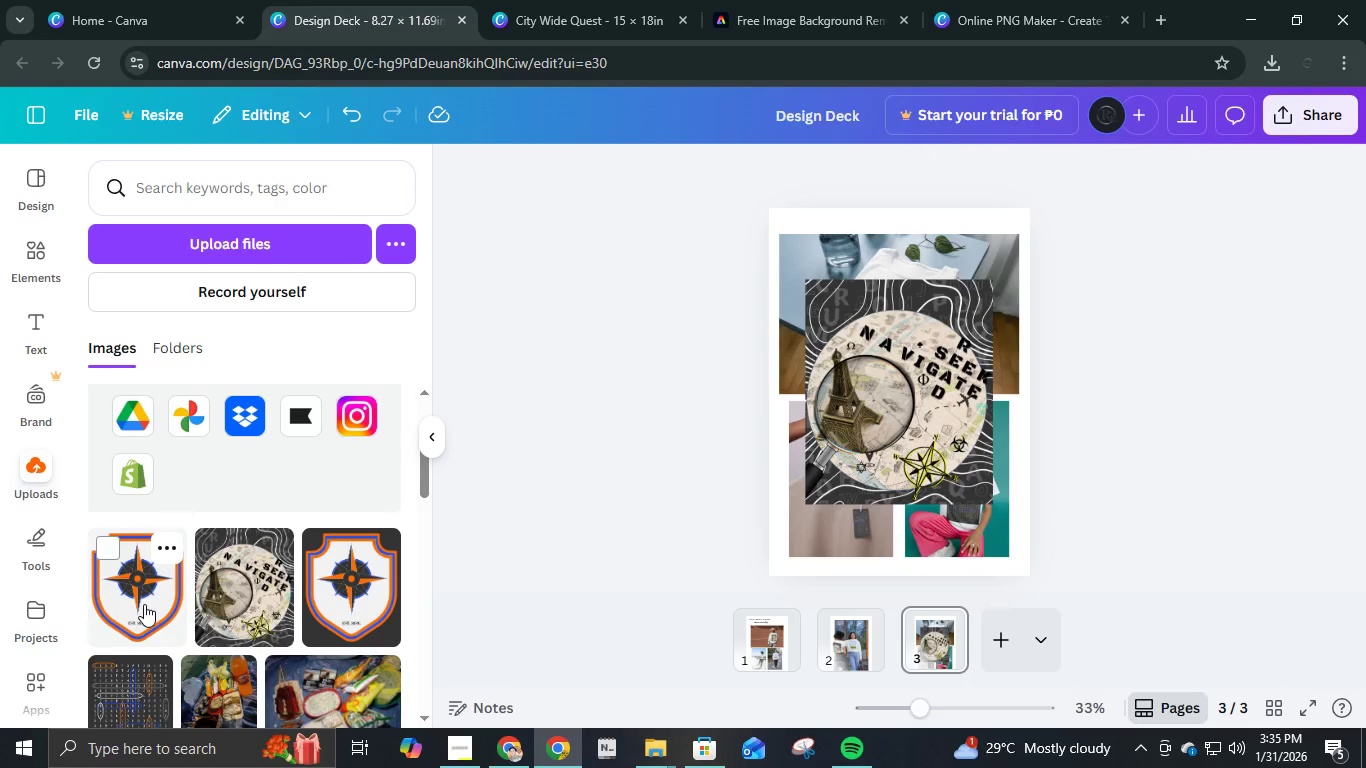 
left_click([144, 604])
 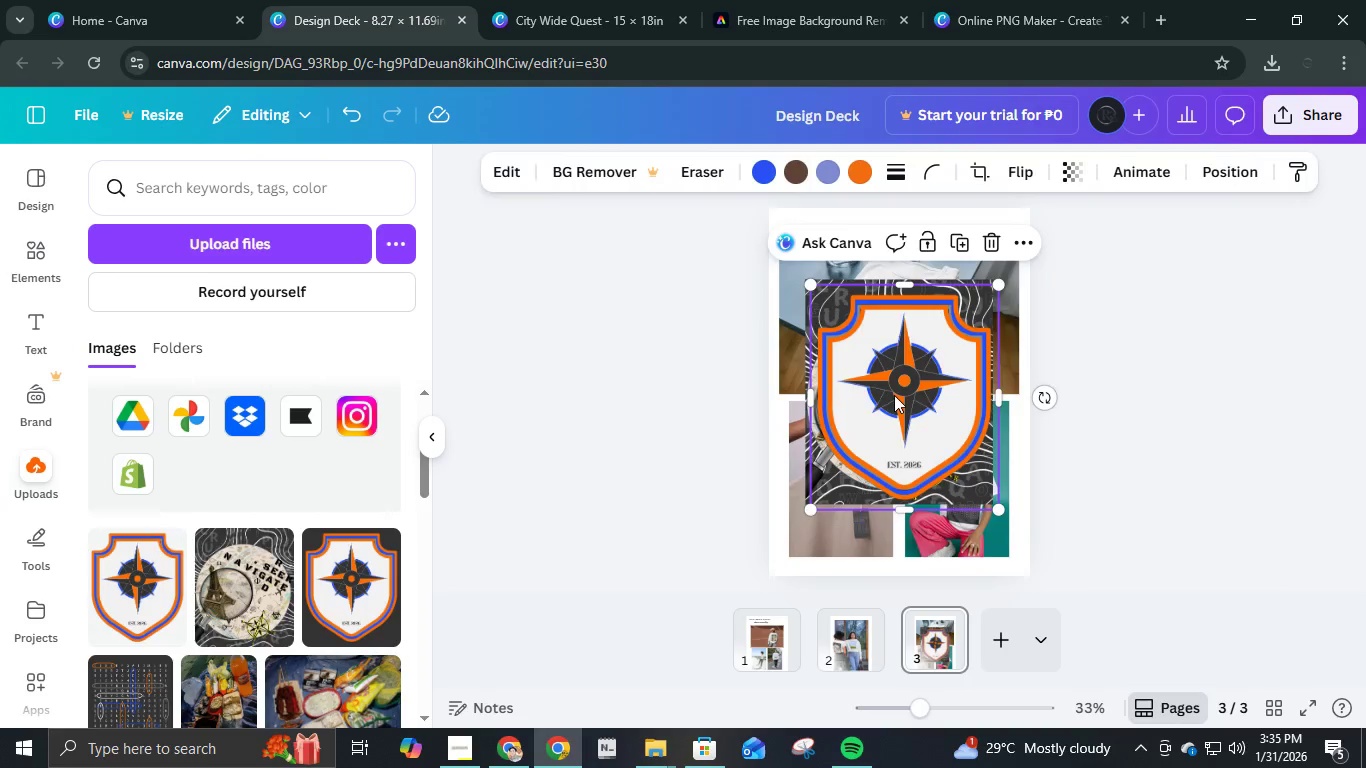 
left_click_drag(start_coordinate=[895, 393], to_coordinate=[953, 536])
 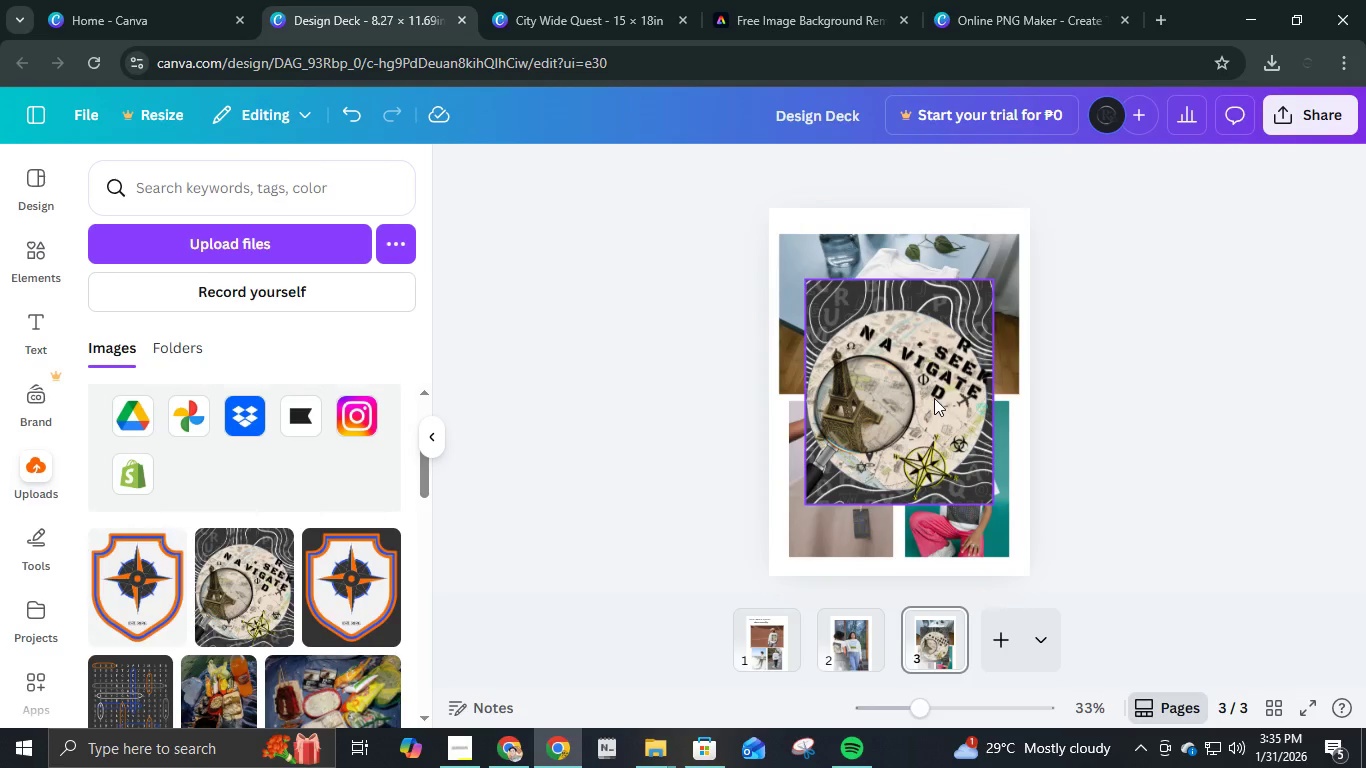 
left_click_drag(start_coordinate=[934, 398], to_coordinate=[926, 367])
 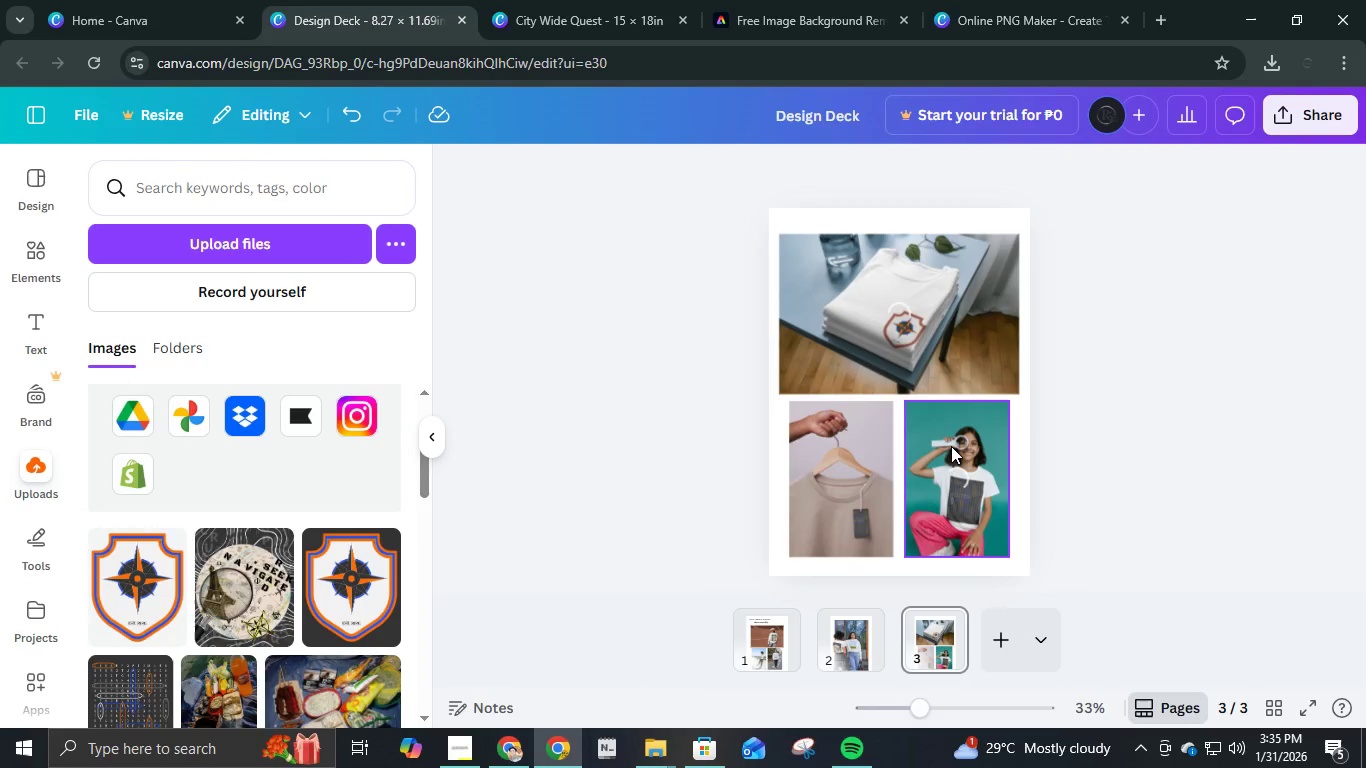 
key(Control+ControlLeft)
 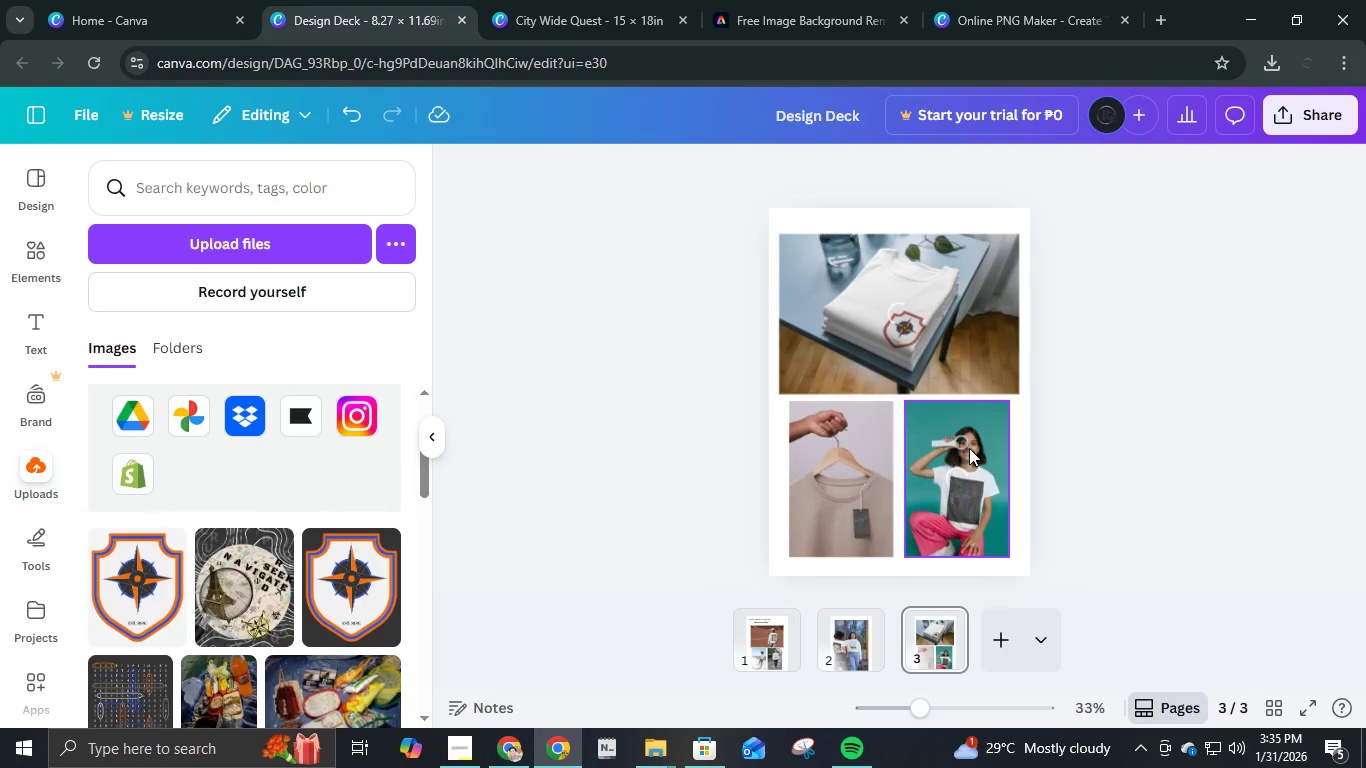 
key(Control+Z)
 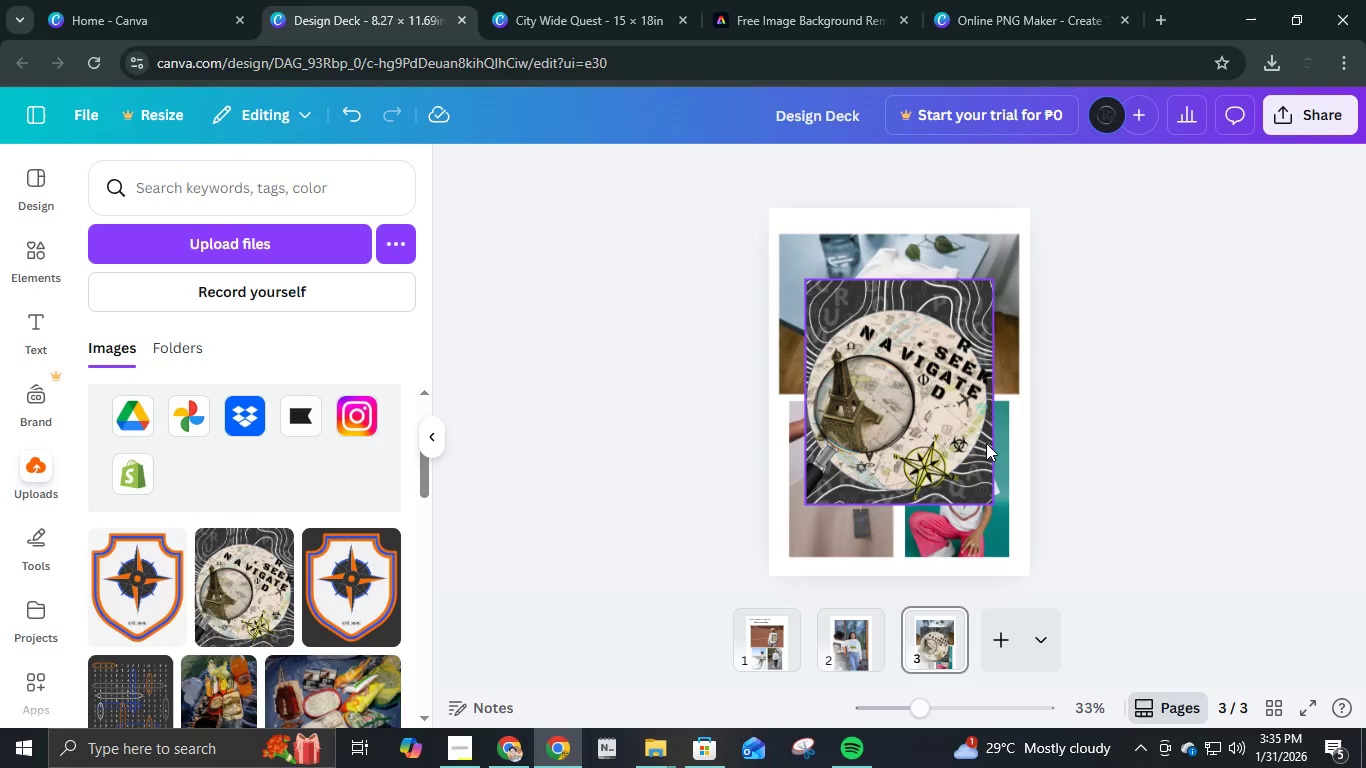 
left_click([946, 437])
 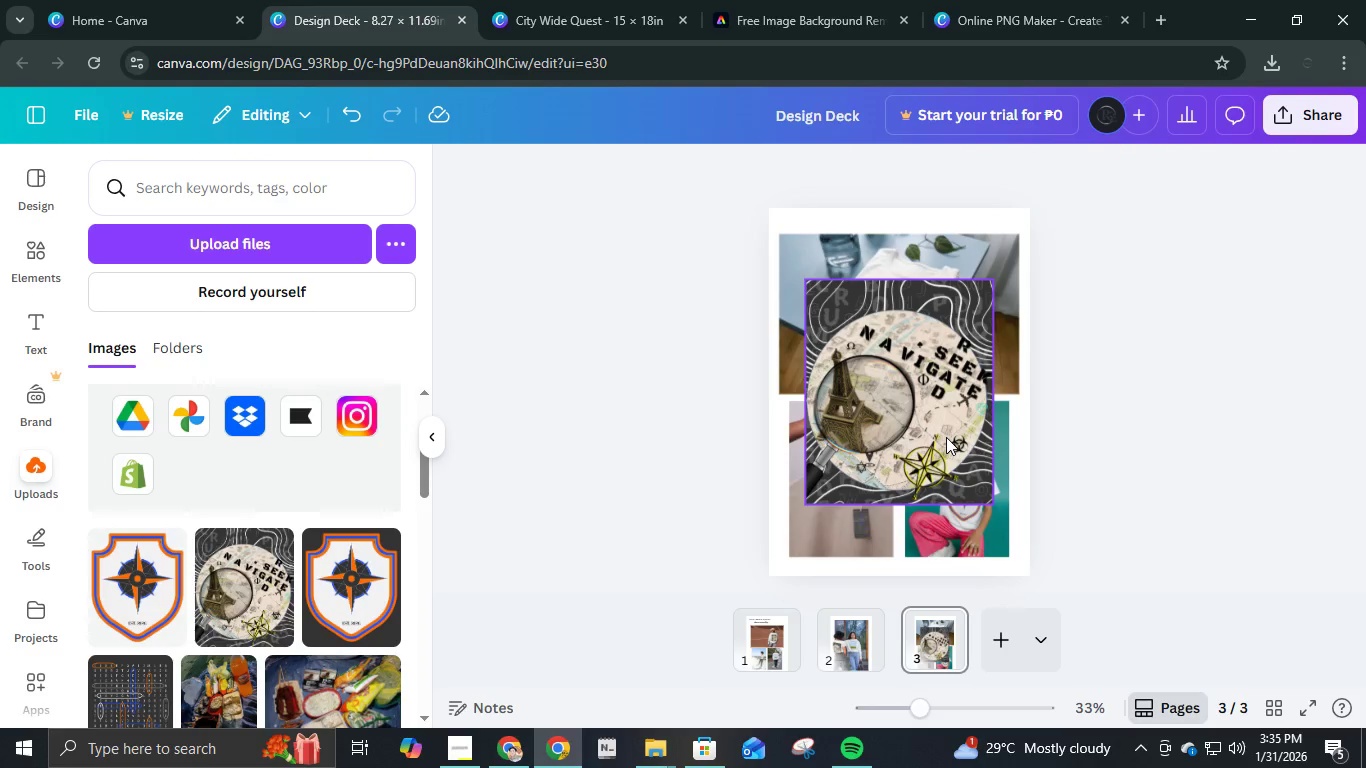 
left_click([946, 437])
 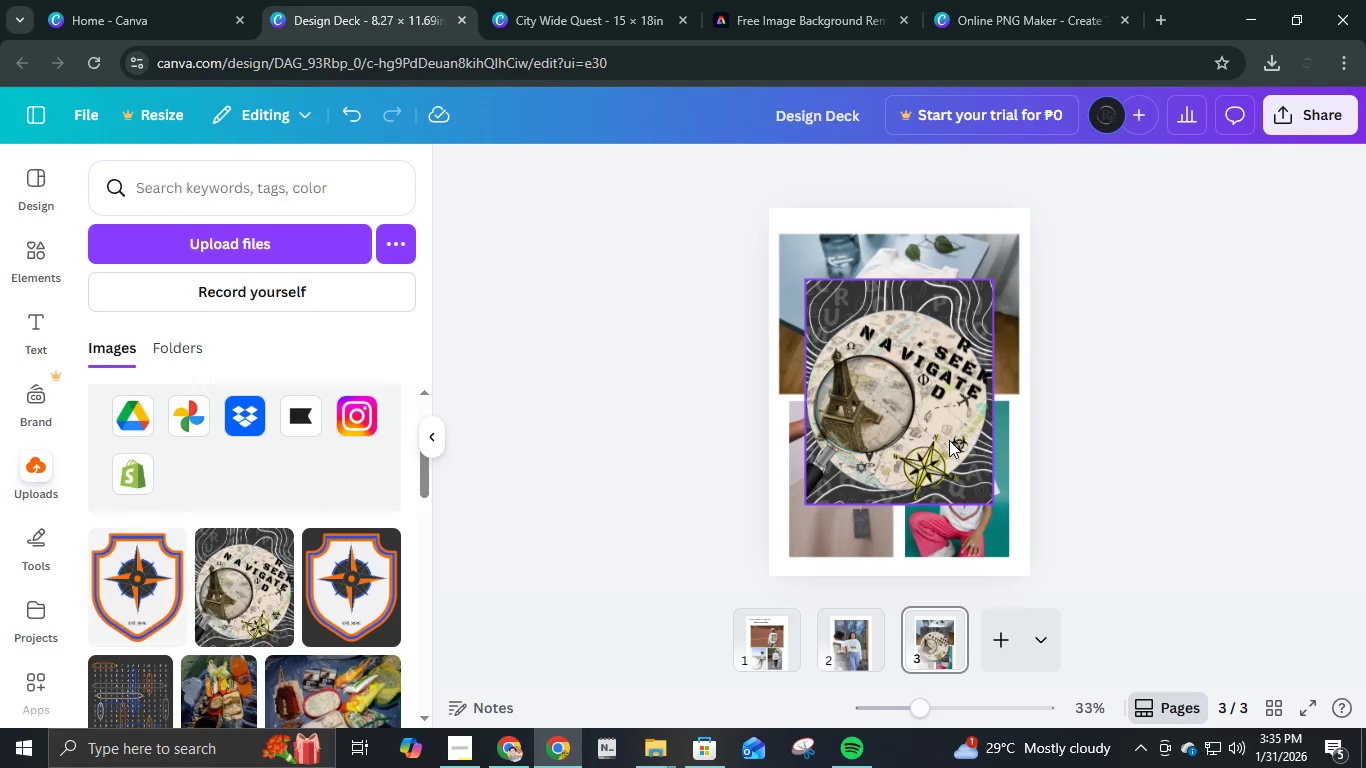 
double_click([945, 437])
 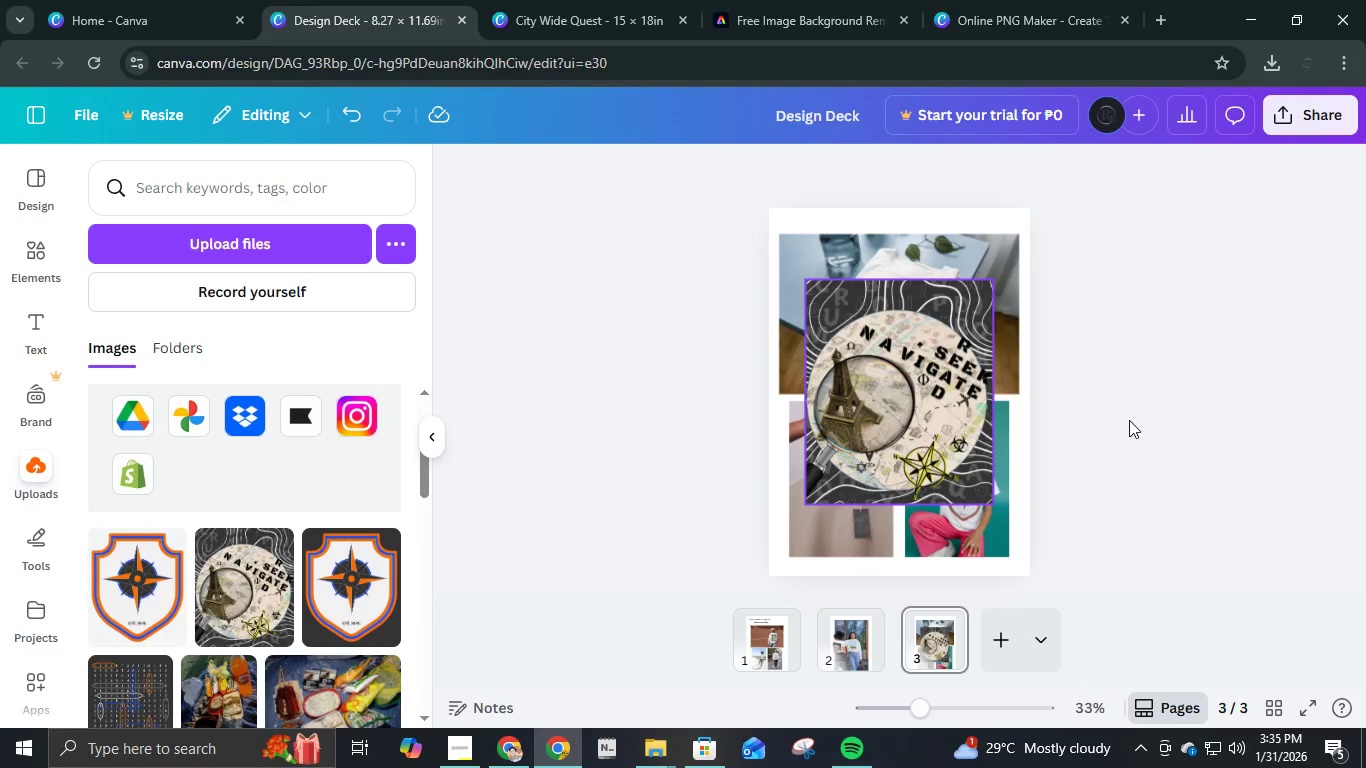 
double_click([1129, 420])
 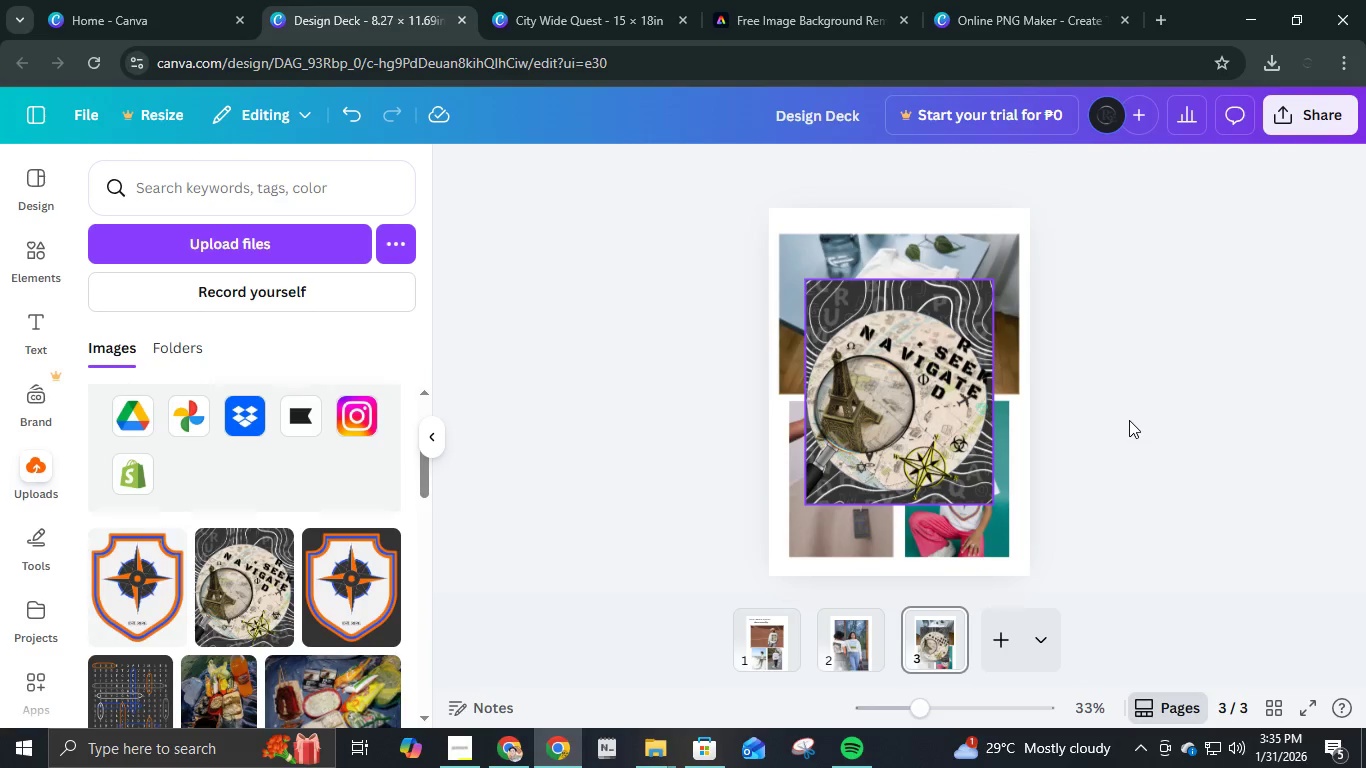 
triple_click([1129, 420])
 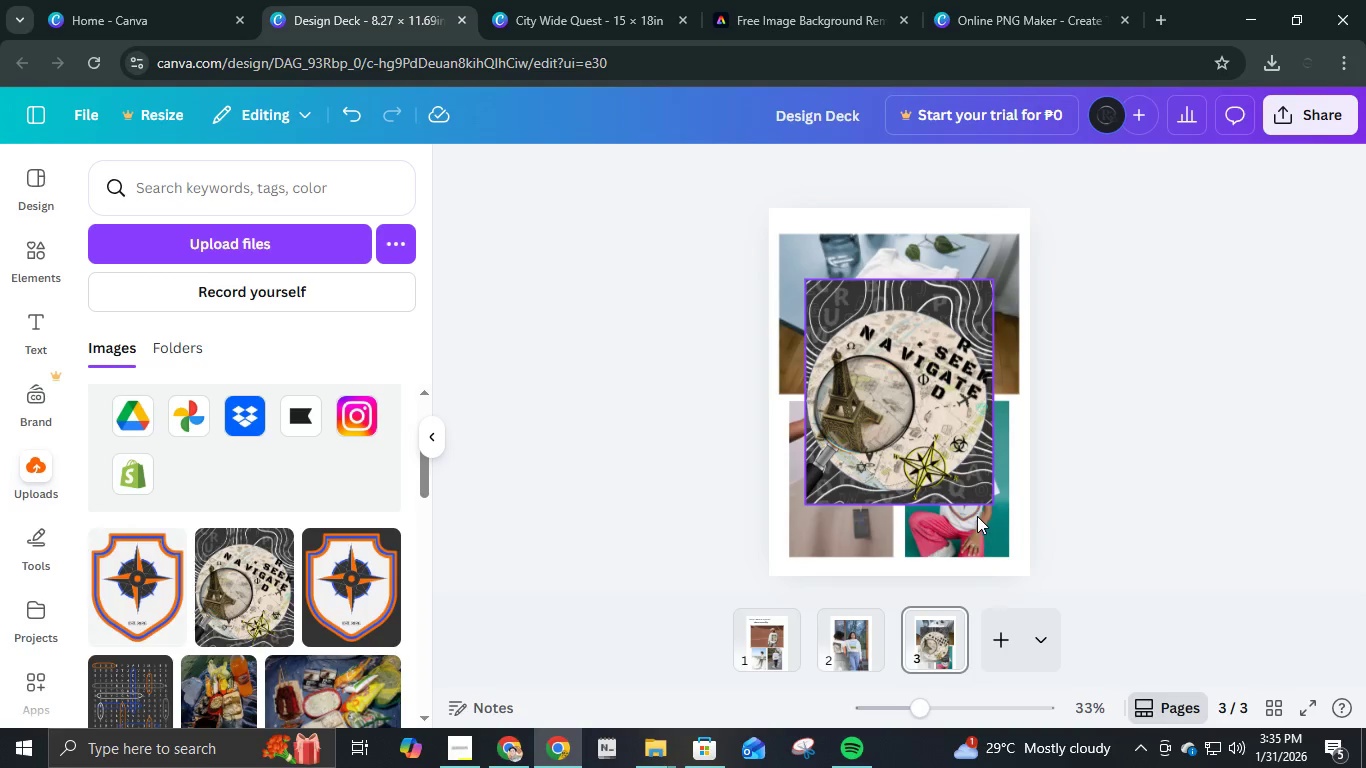 
left_click([922, 459])
 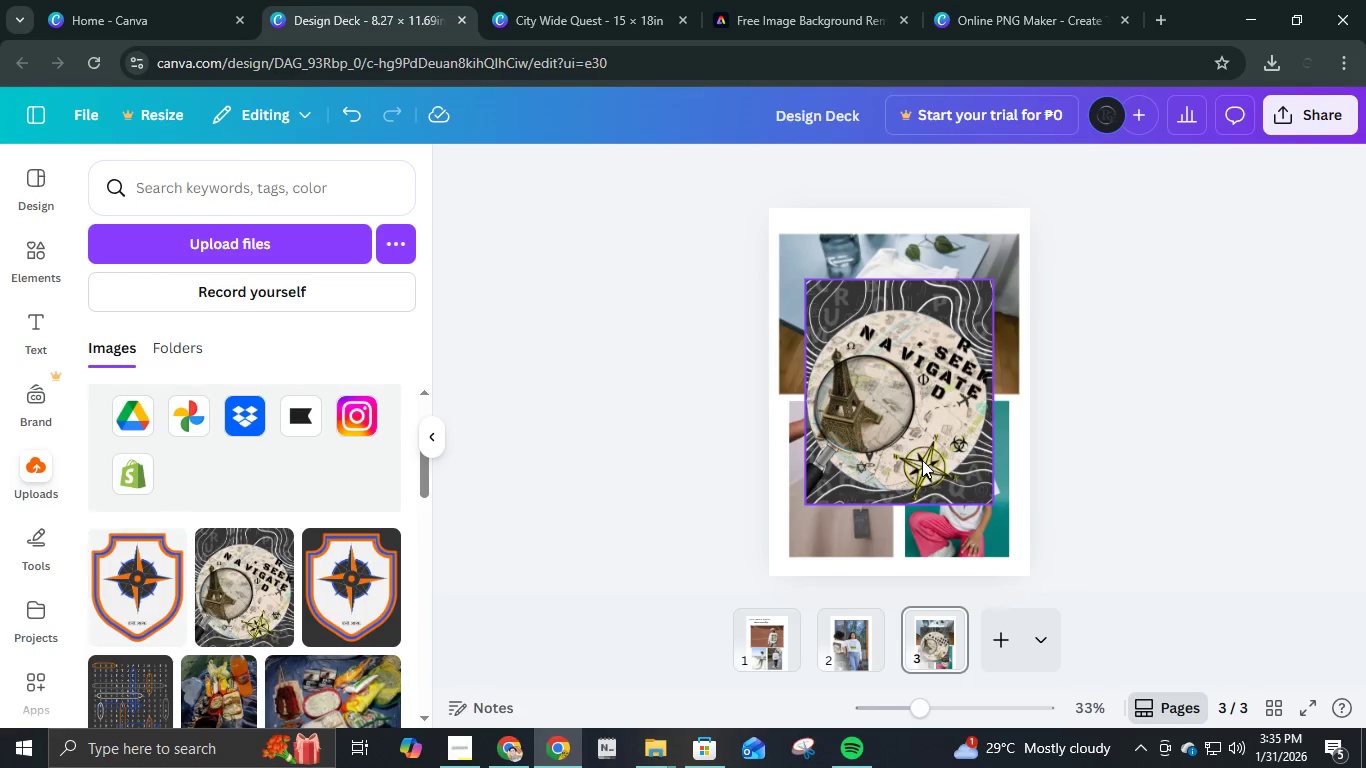 
key(Control+X)
 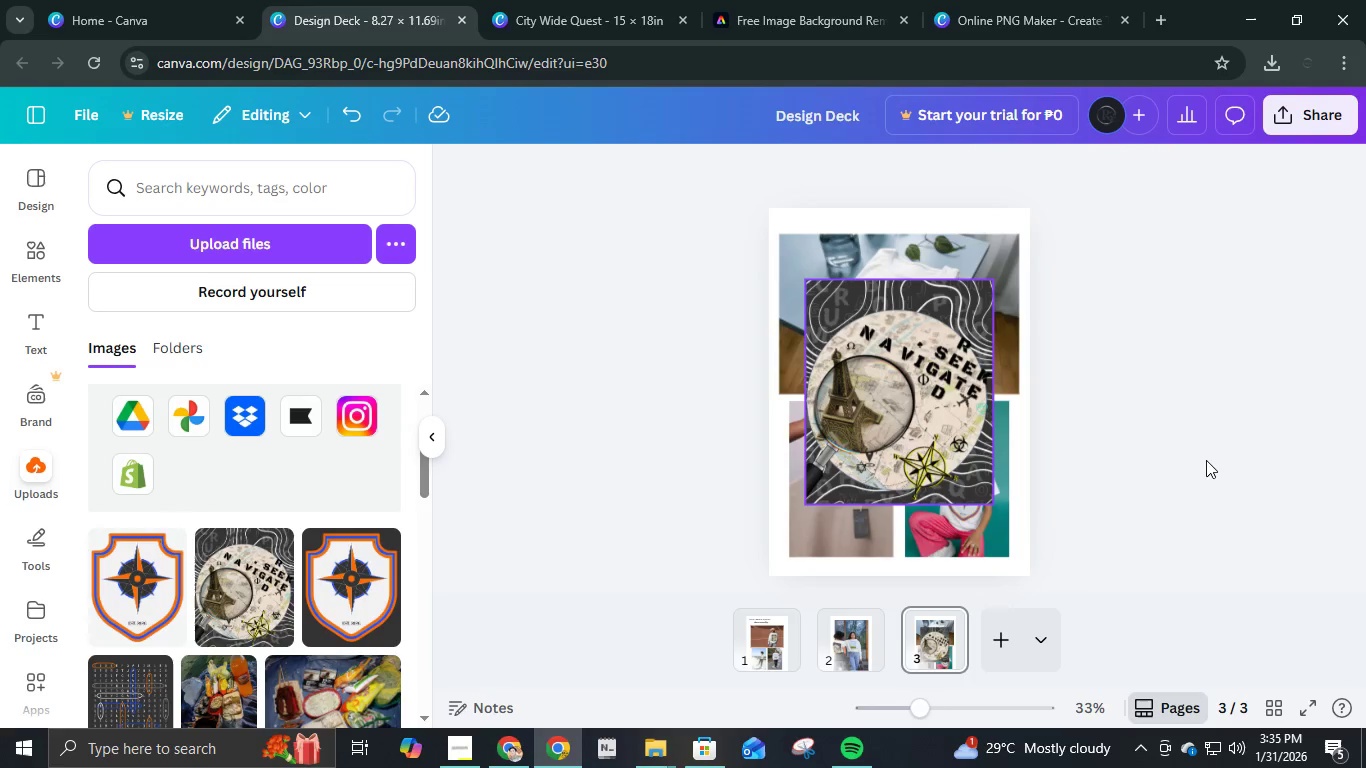 
left_click([1206, 460])
 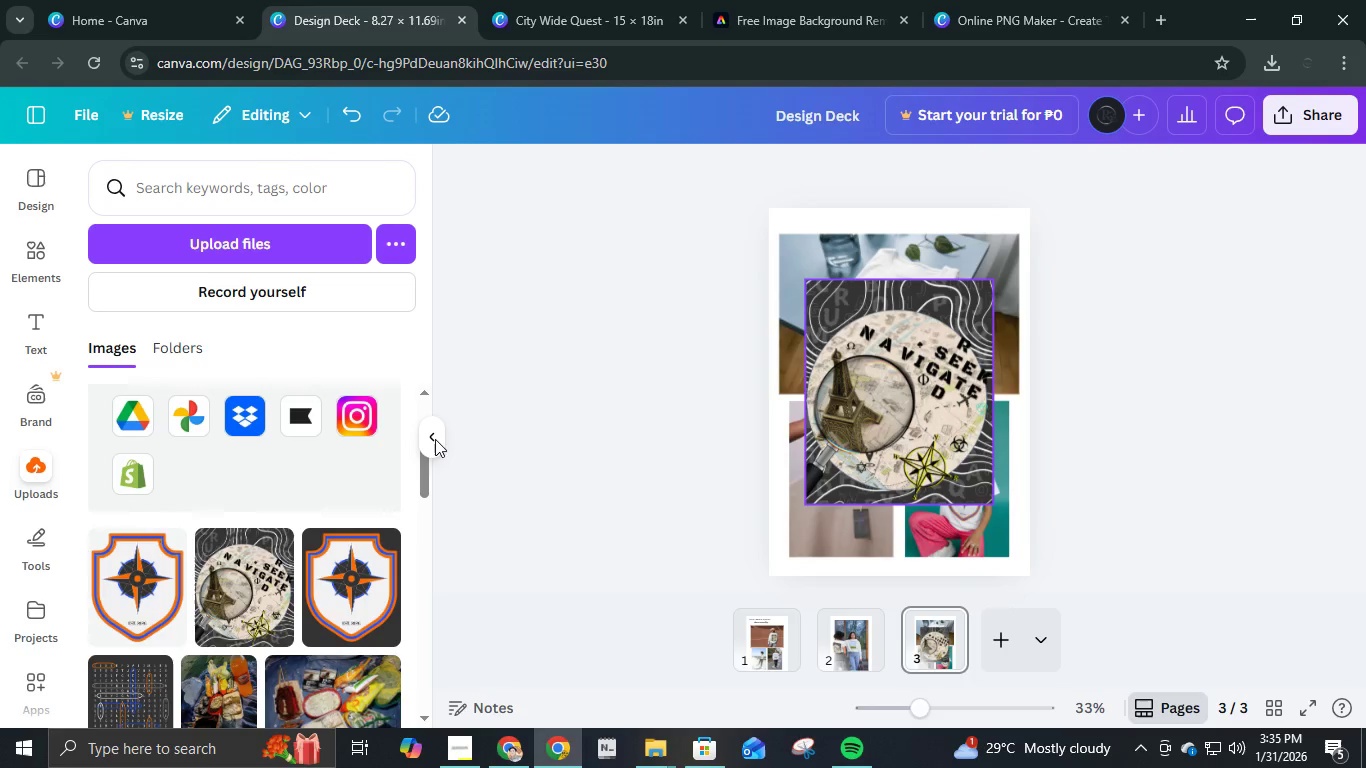 
left_click([851, 639])
 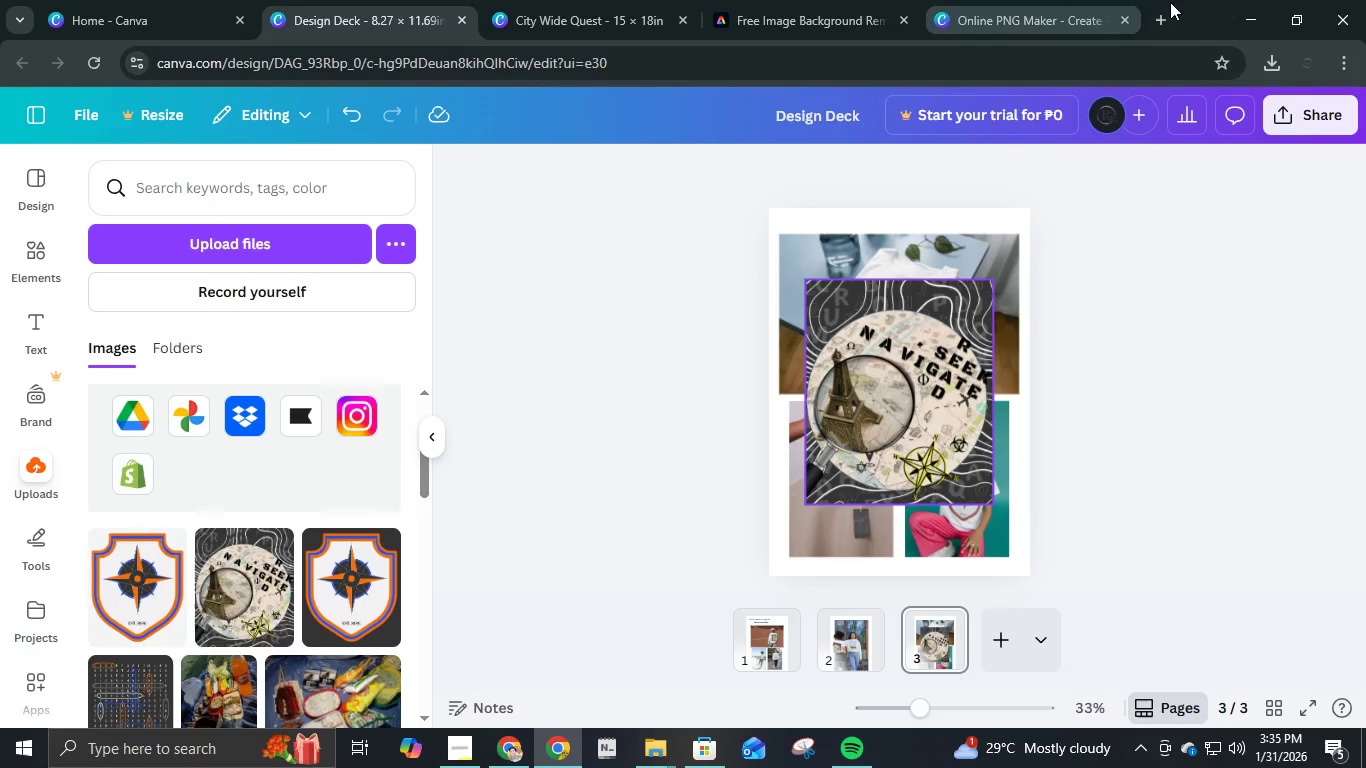 
left_click([1213, 5])
 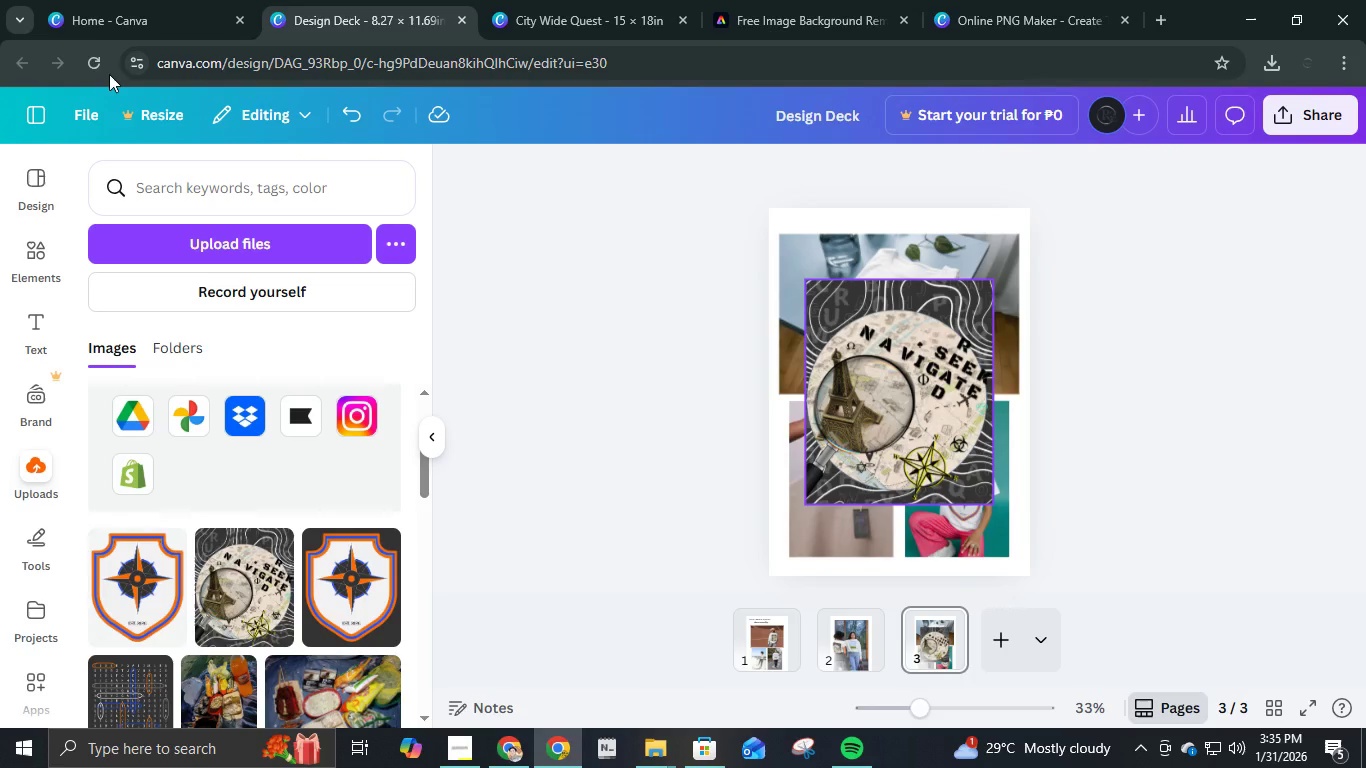 
left_click([91, 64])